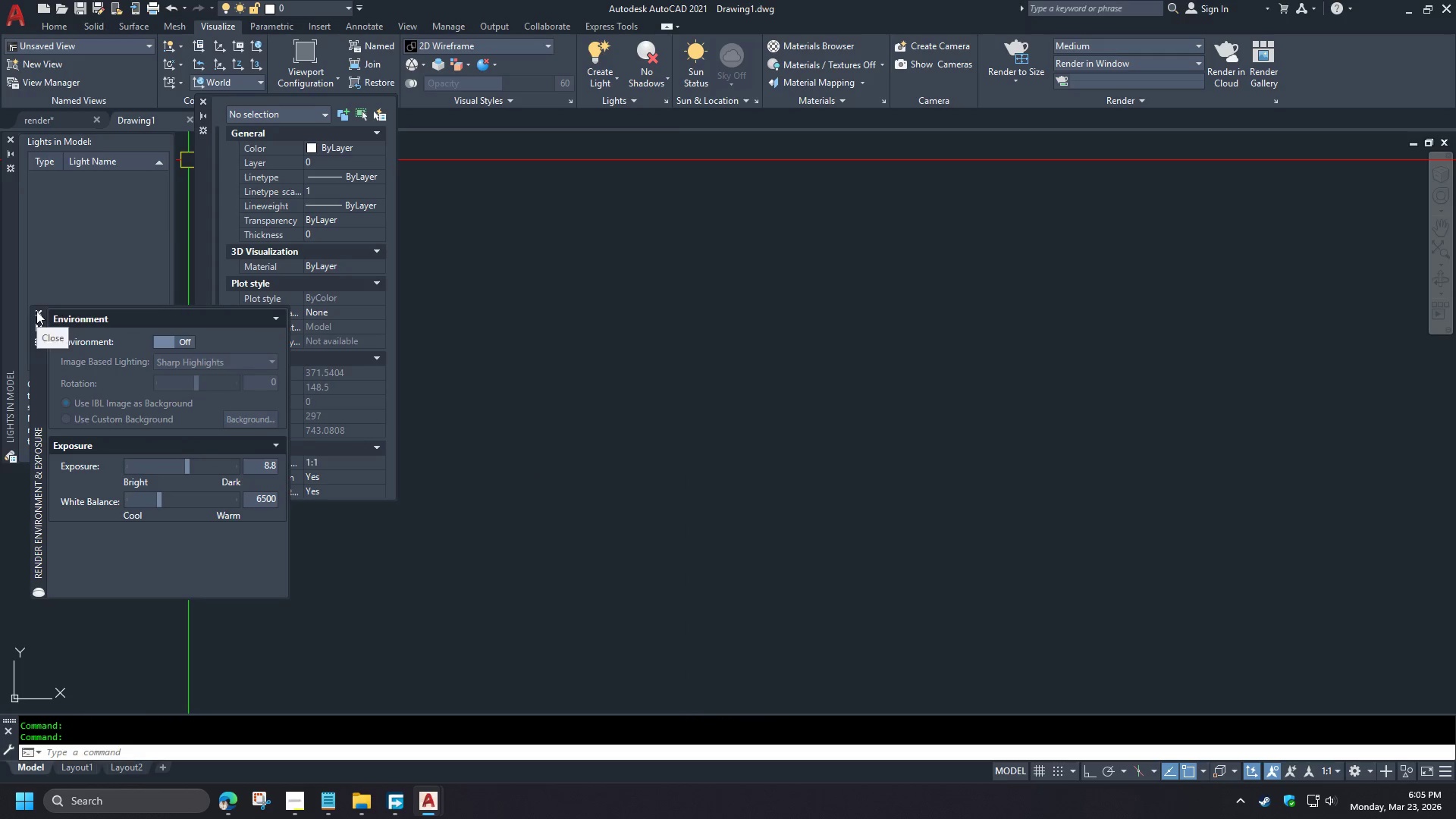 
left_click([11, 139])
 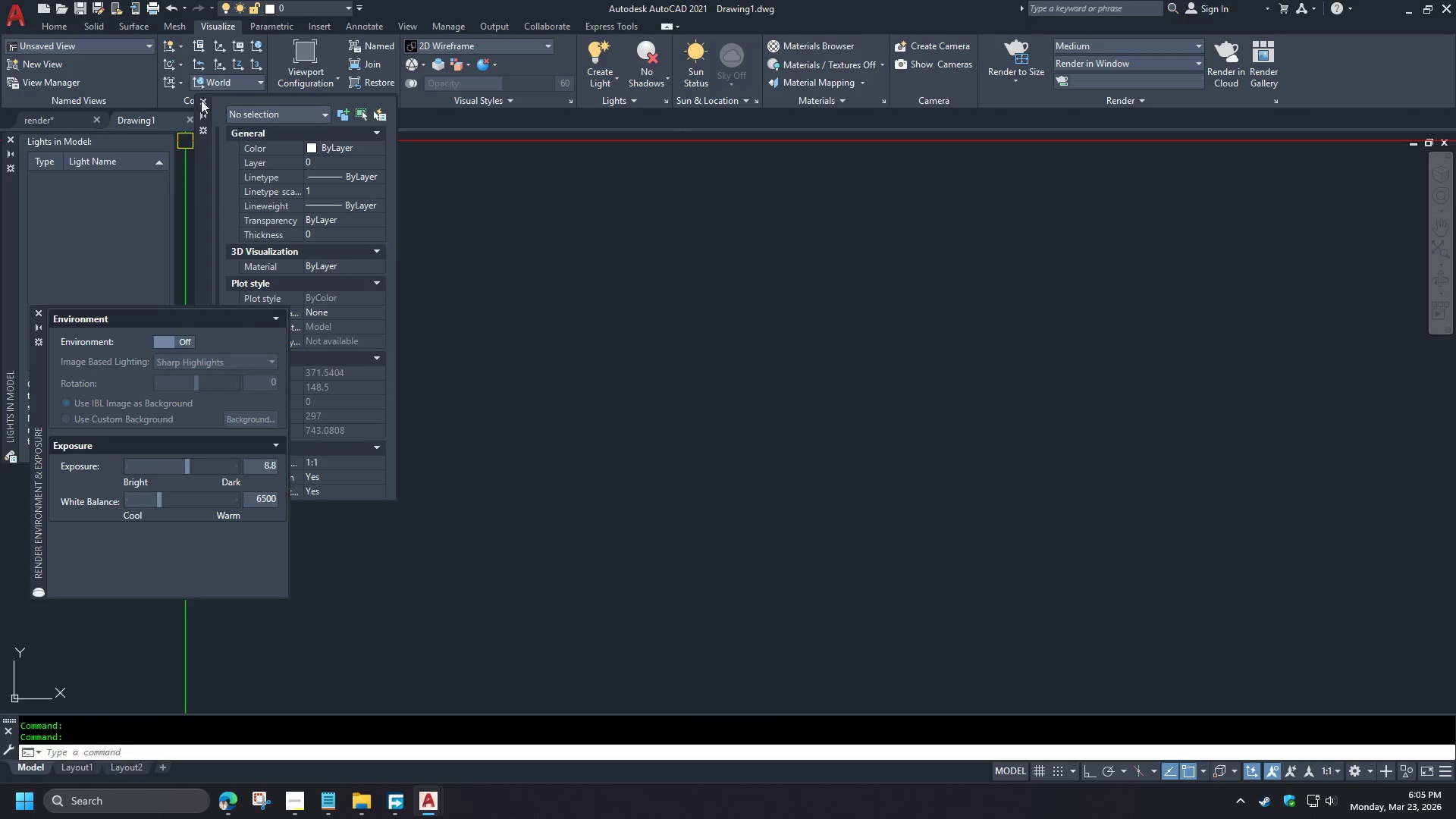 
left_click([202, 103])
 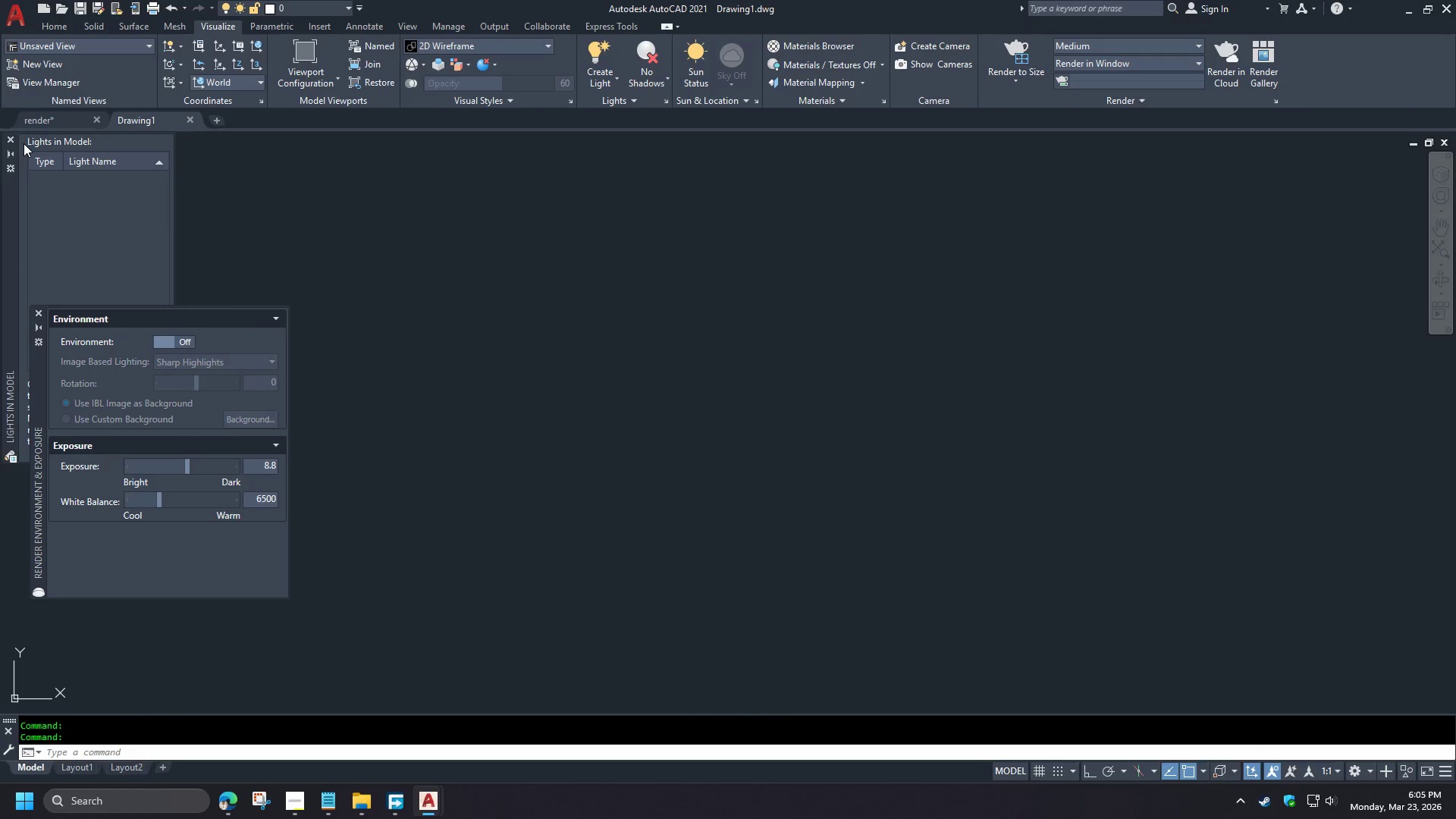 
left_click([7, 140])
 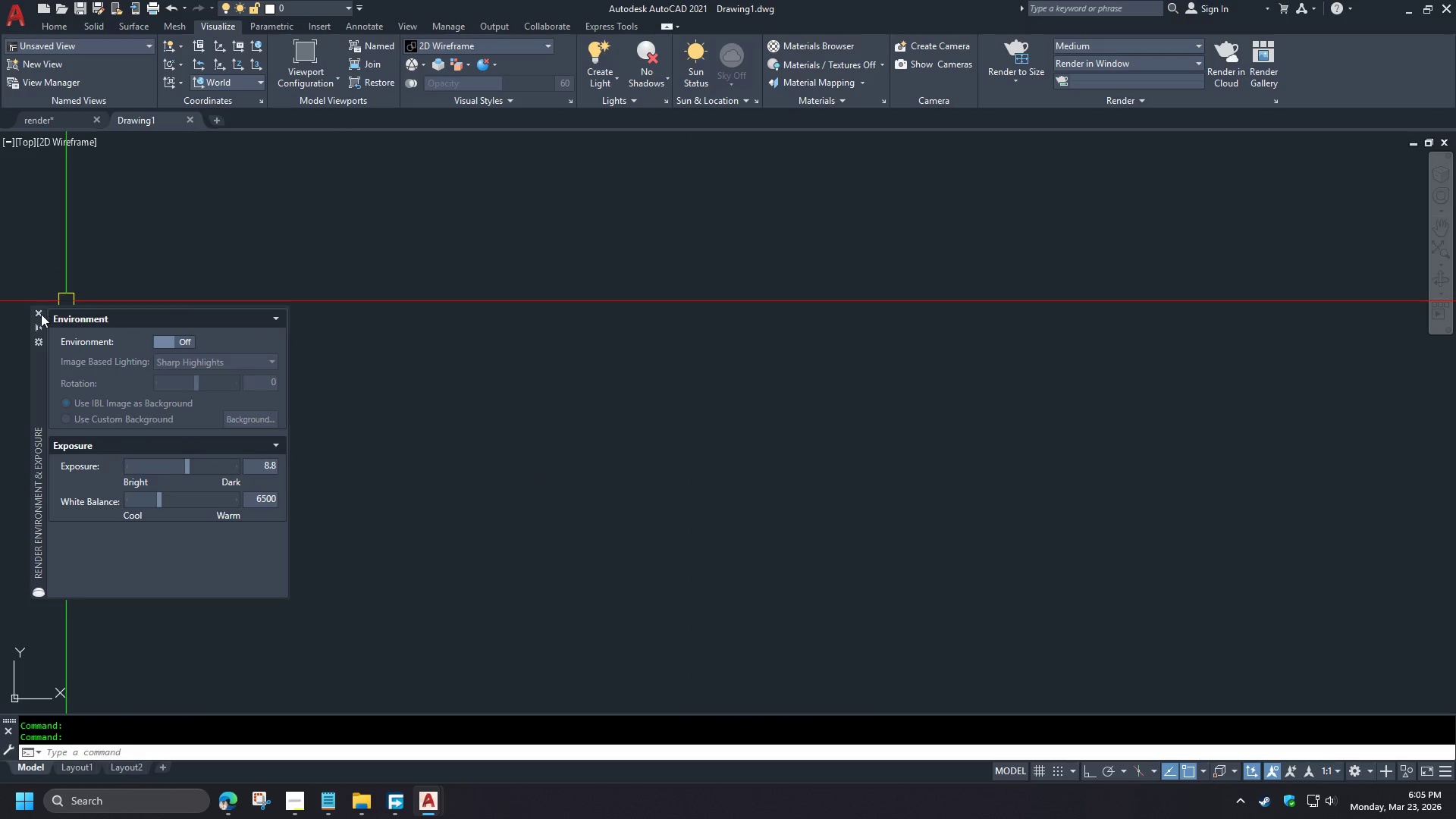 
left_click([38, 313])
 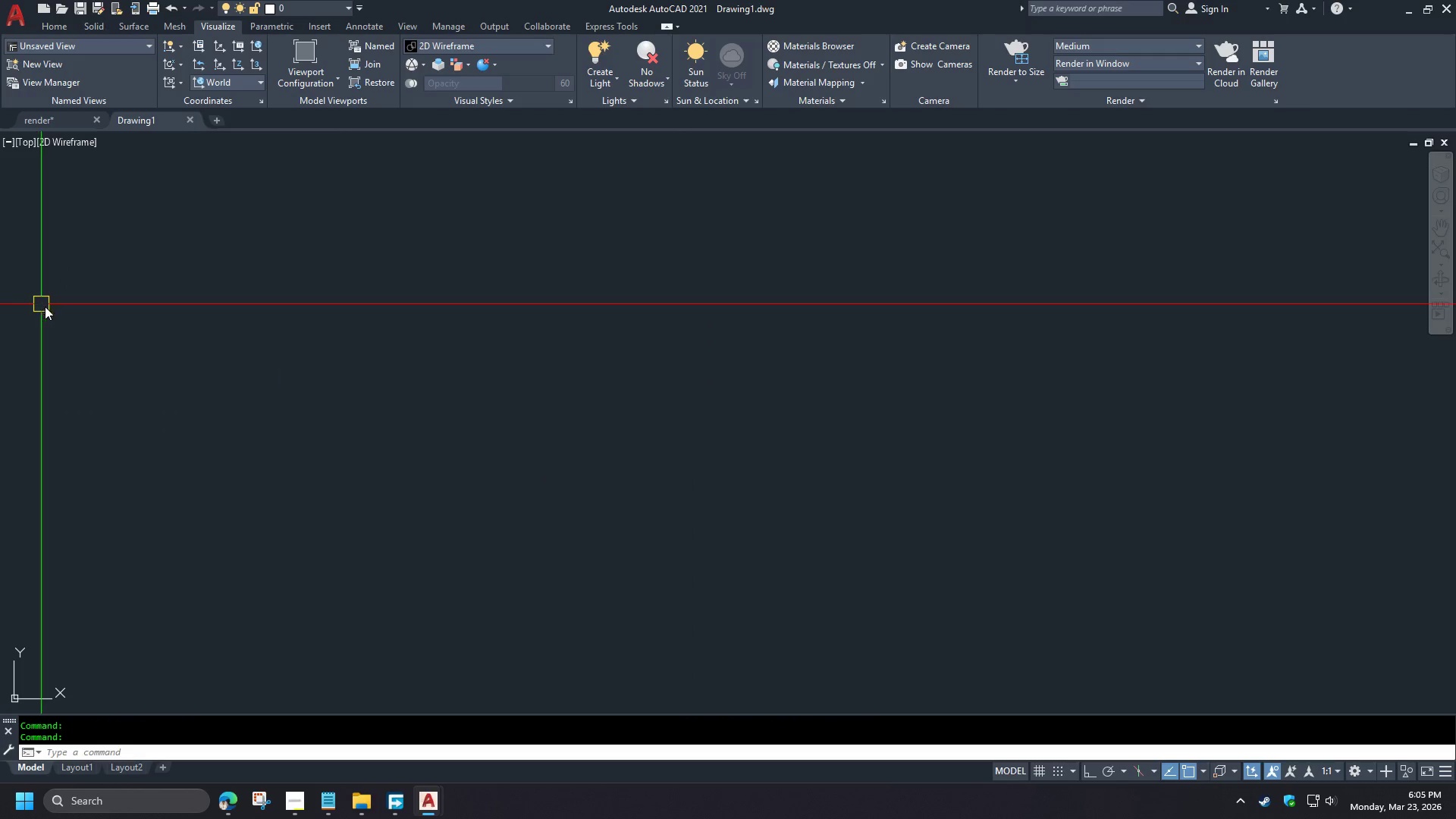 
key(Escape)
key(Escape)
type(rec 100)
key(Tab)
type(100)
key(NumpadEnter)
type(z )
key(Escape)
type(e rec )
 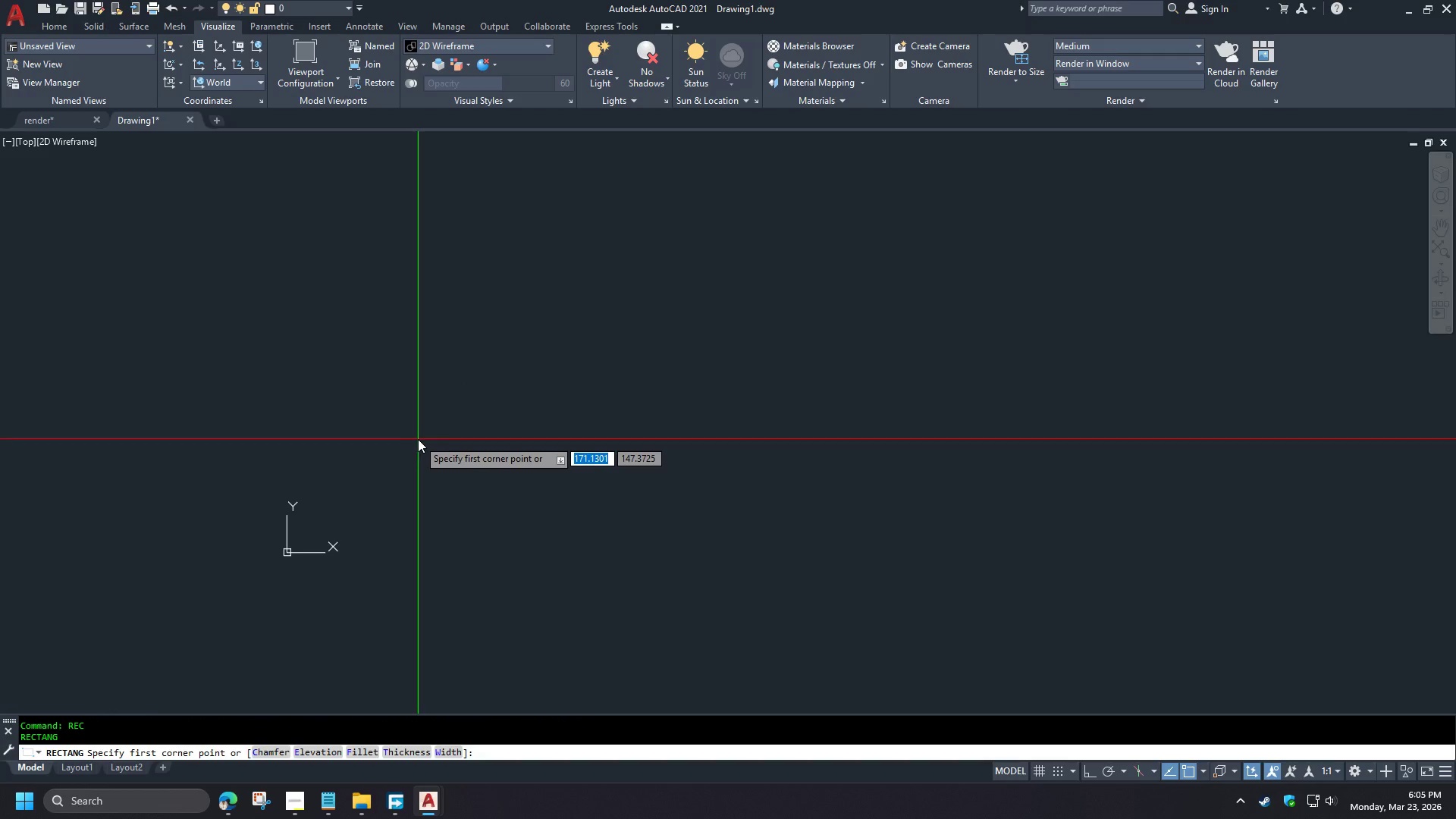 
left_click_drag(start_coordinate=[434, 495], to_coordinate=[462, 468])
 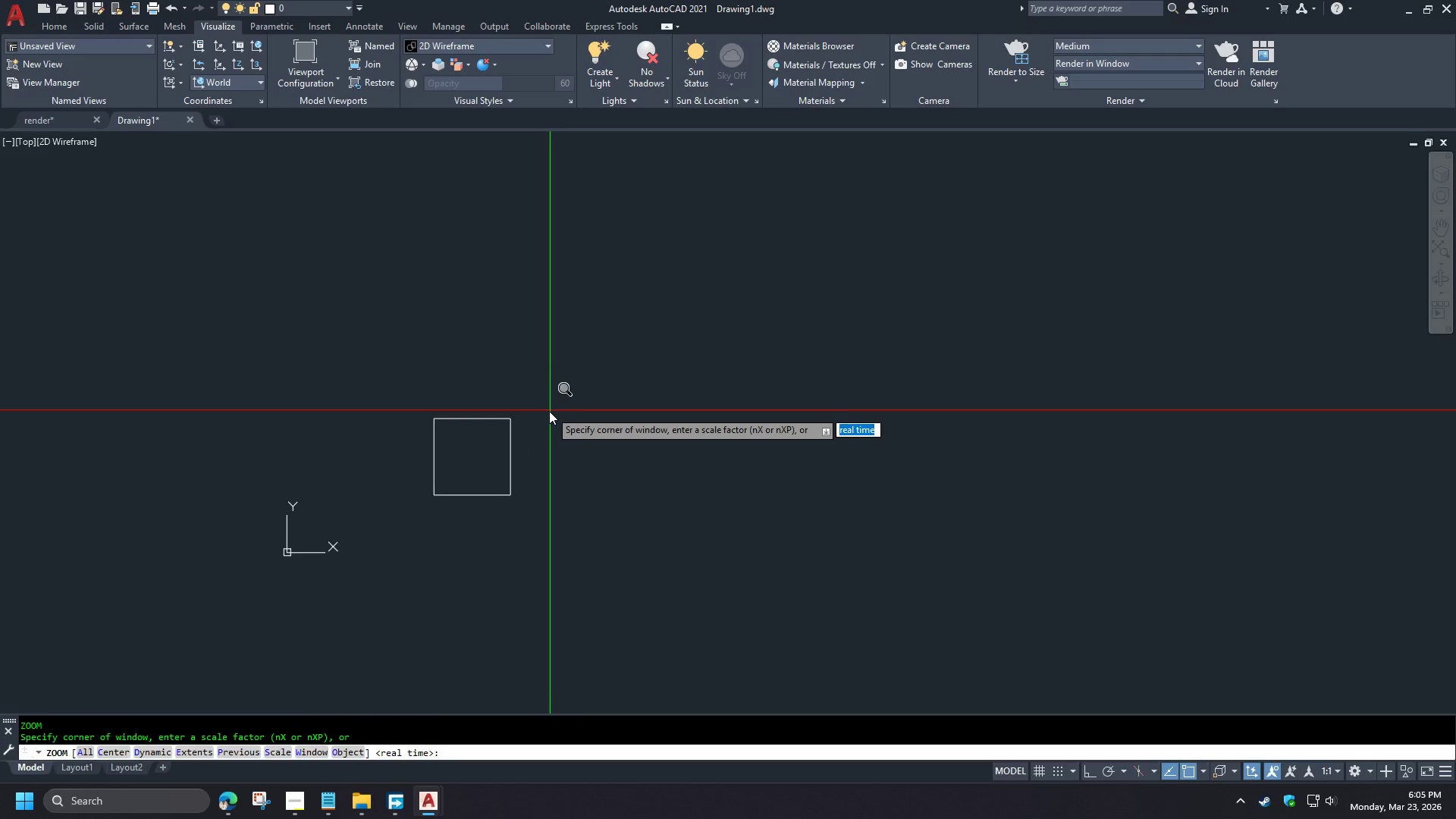 
left_click_drag(start_coordinate=[529, 345], to_coordinate=[532, 340])
 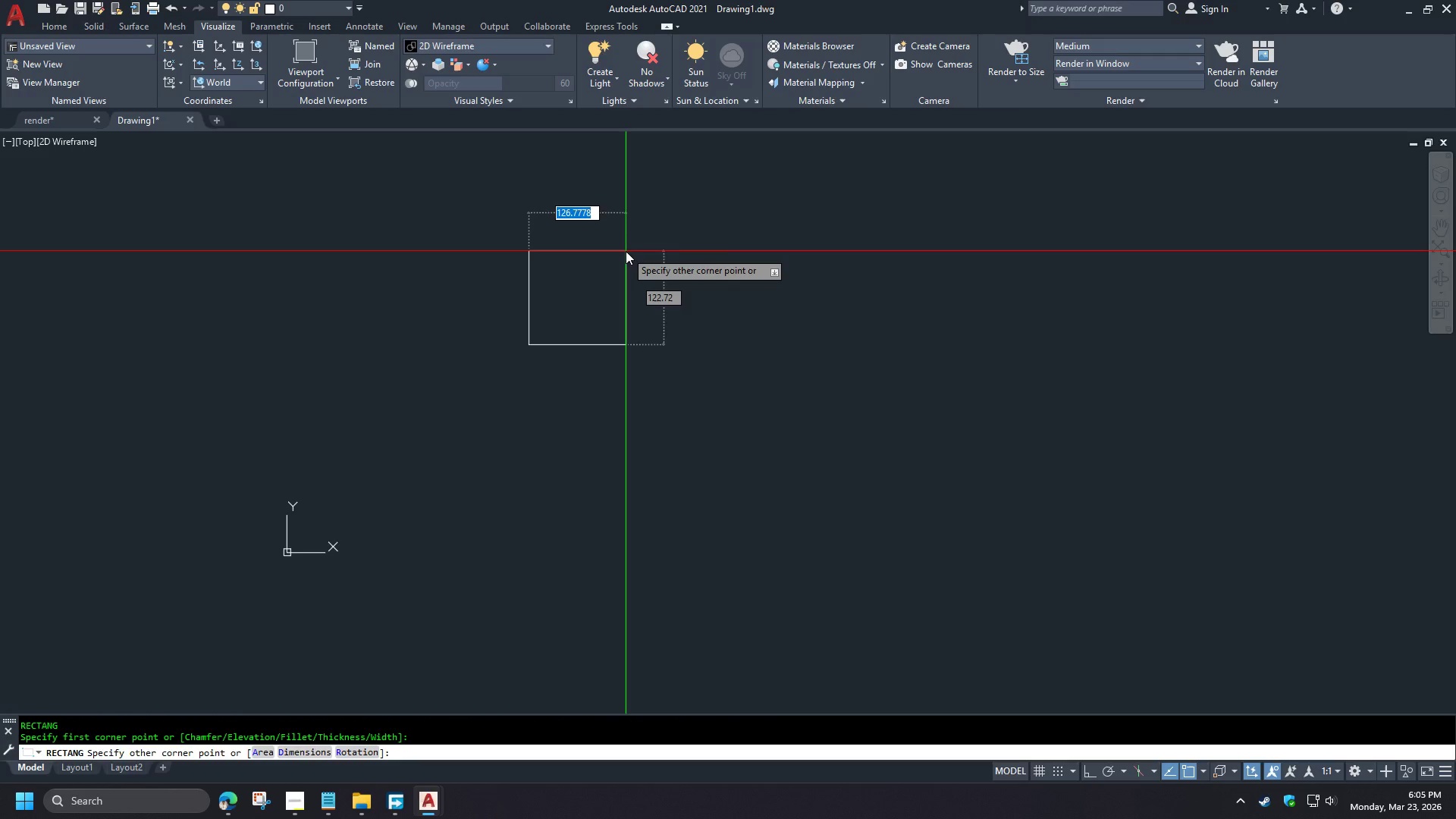 
key(Numpad1)
 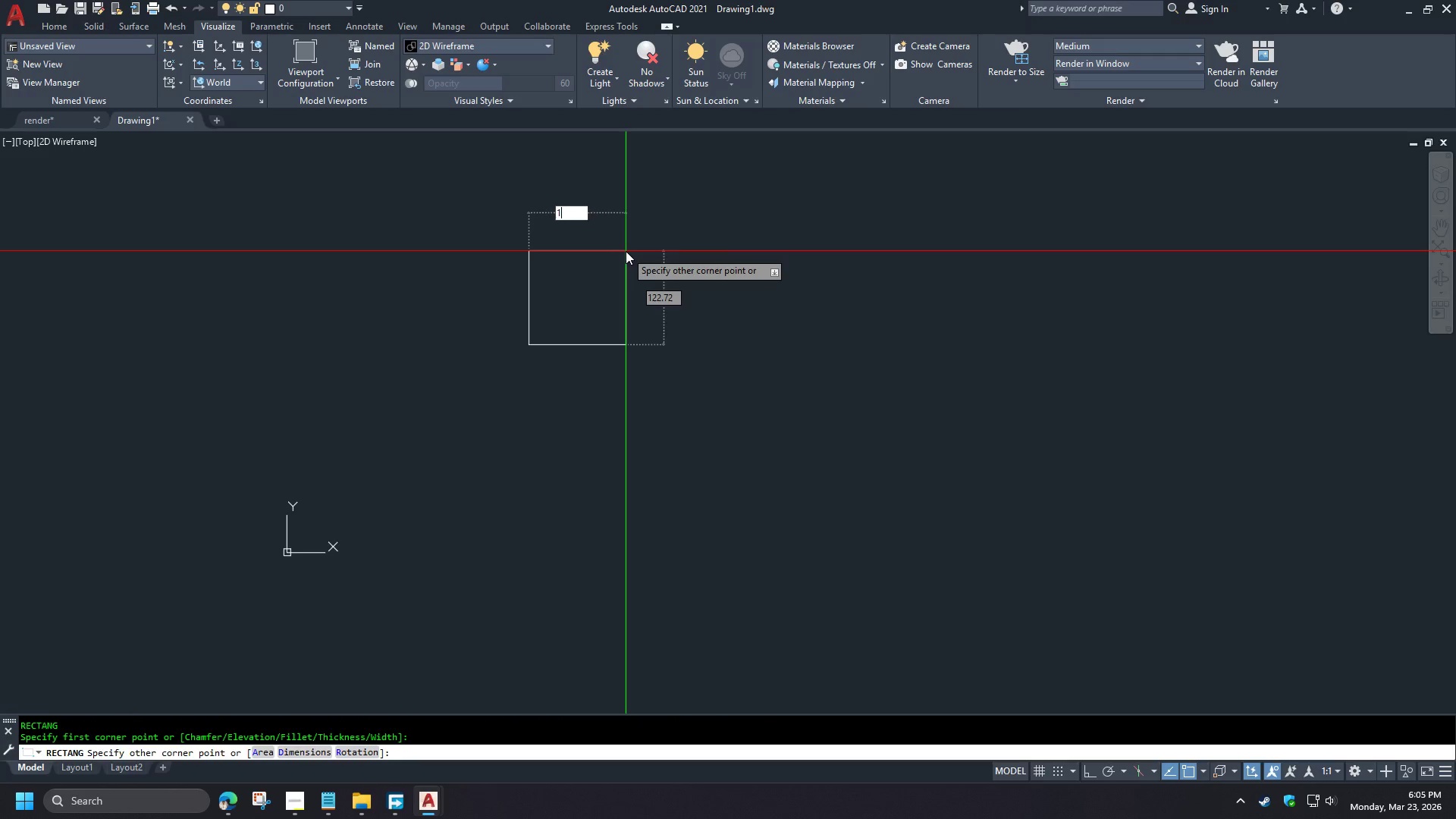 
scroll: coordinate [471, 450], scroll_direction: down, amount: 2.0
 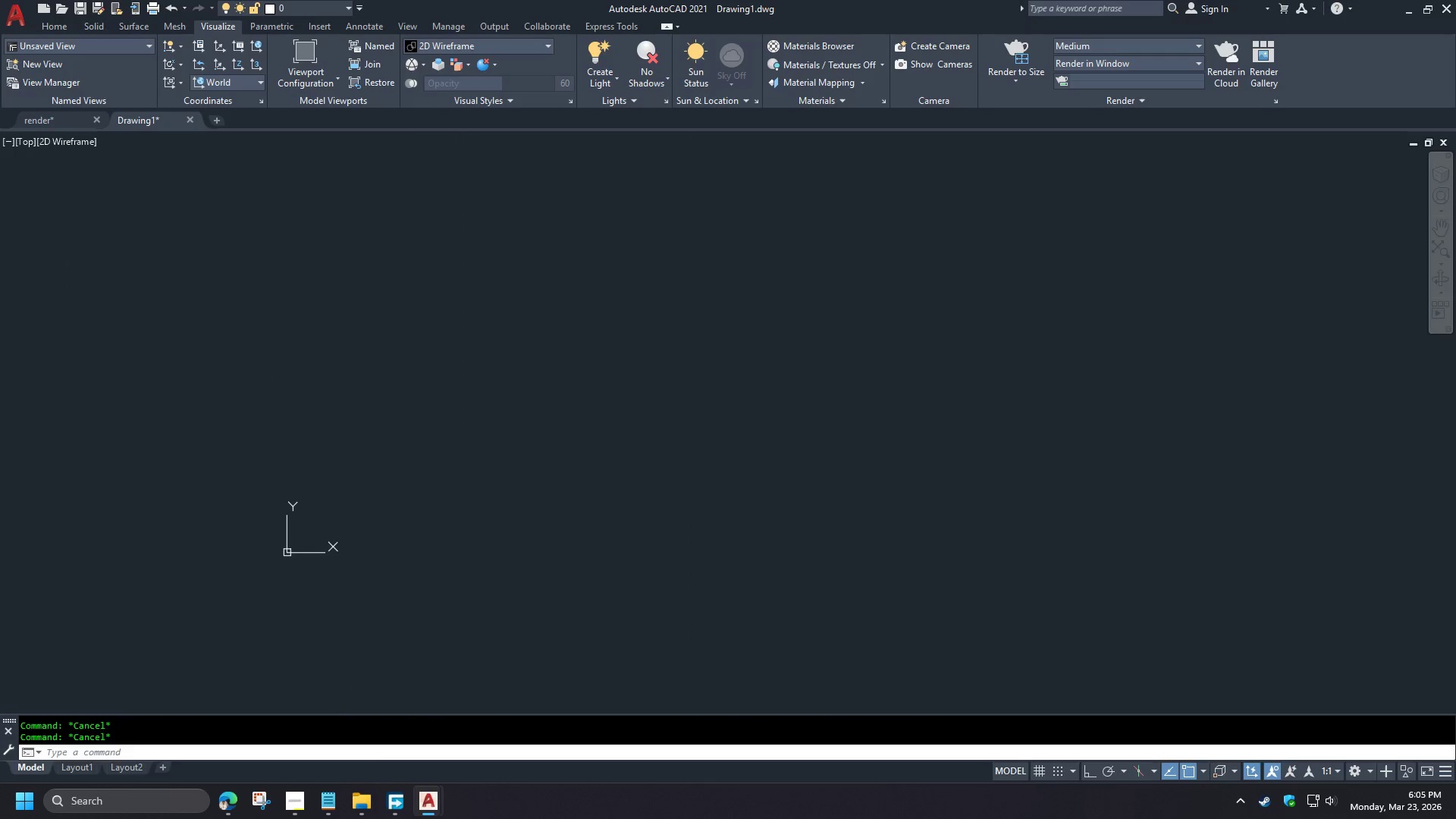 
key(Numpad0)
 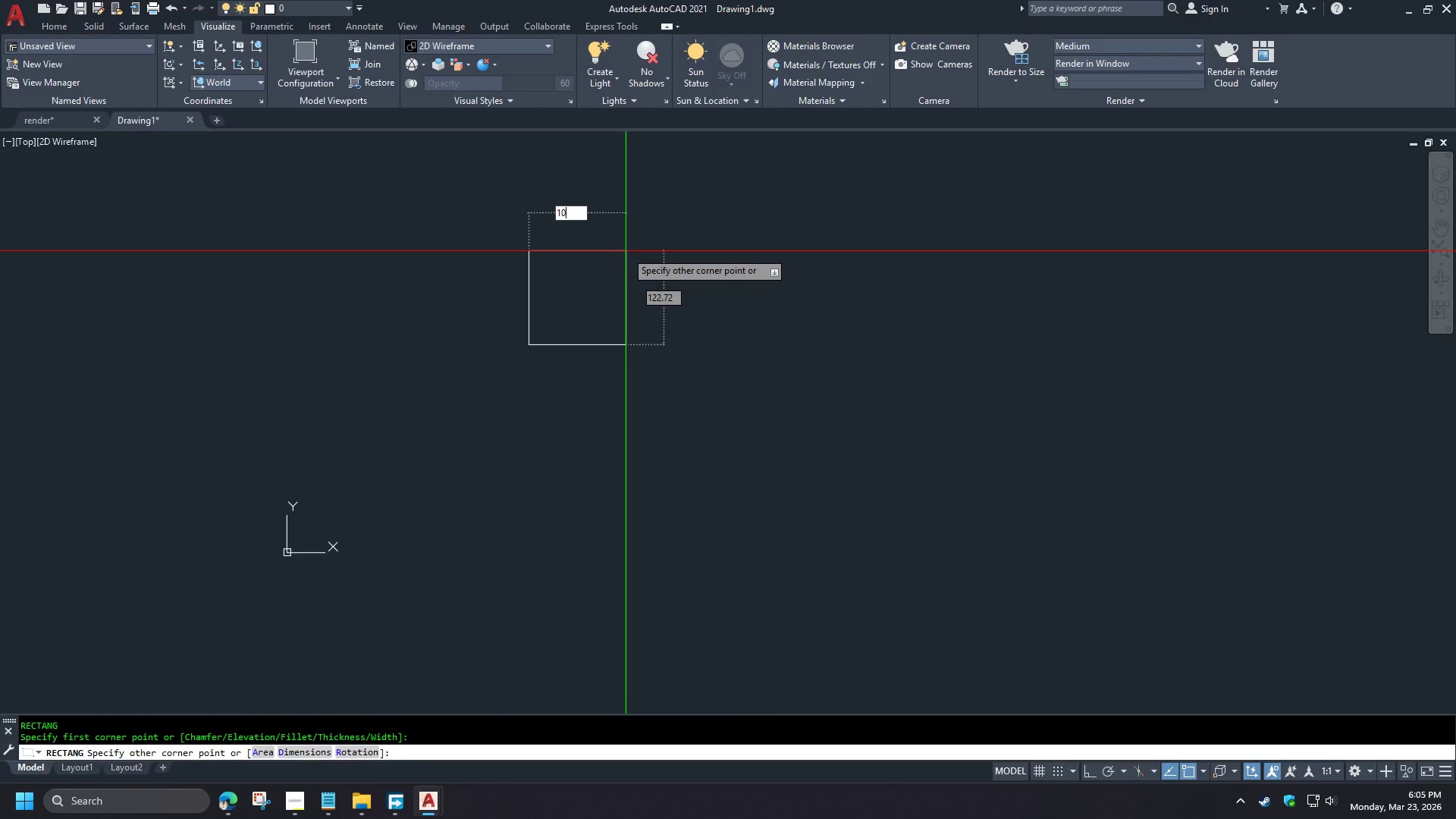 
key(Numpad0)
 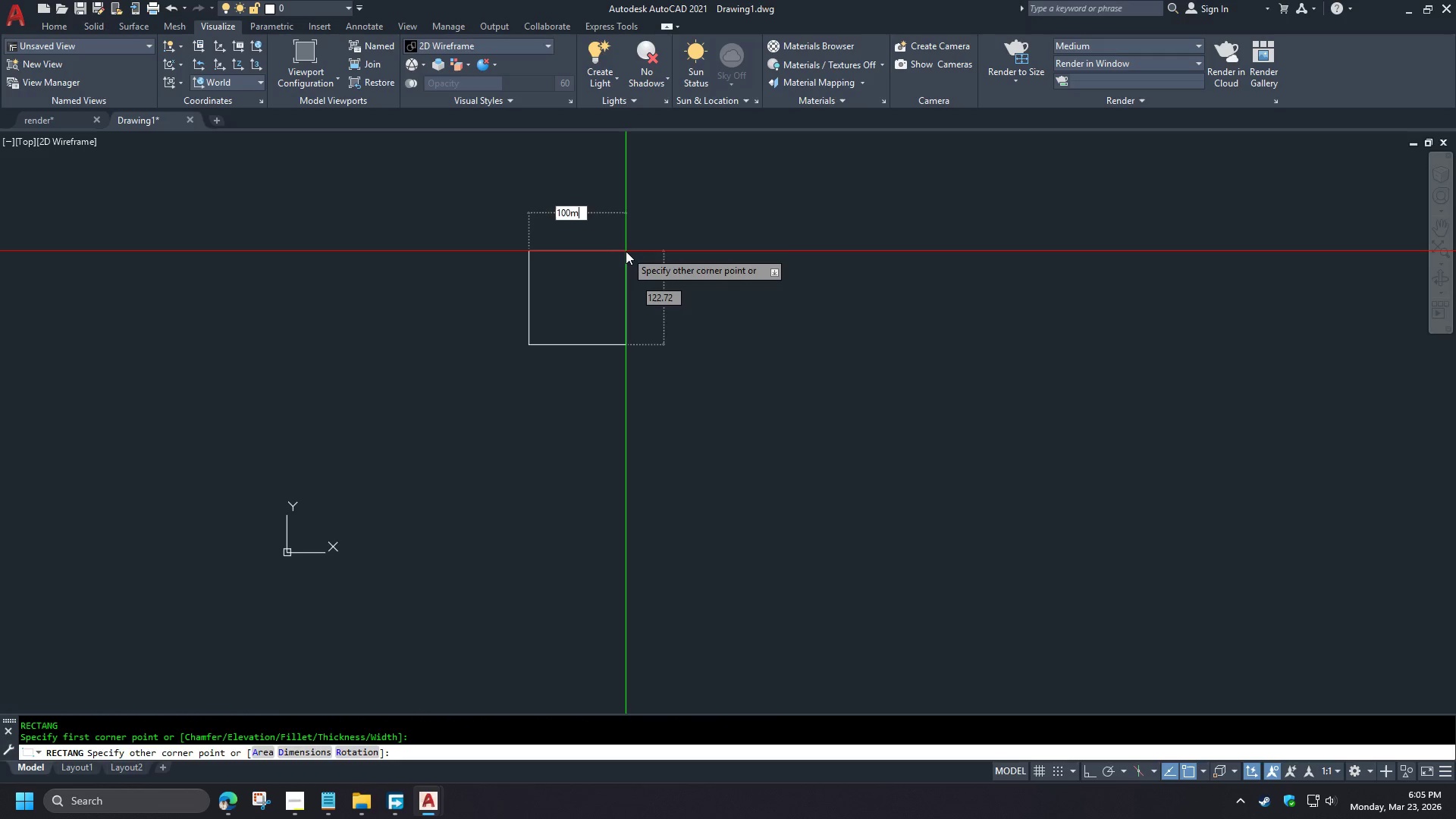 
key(M)
 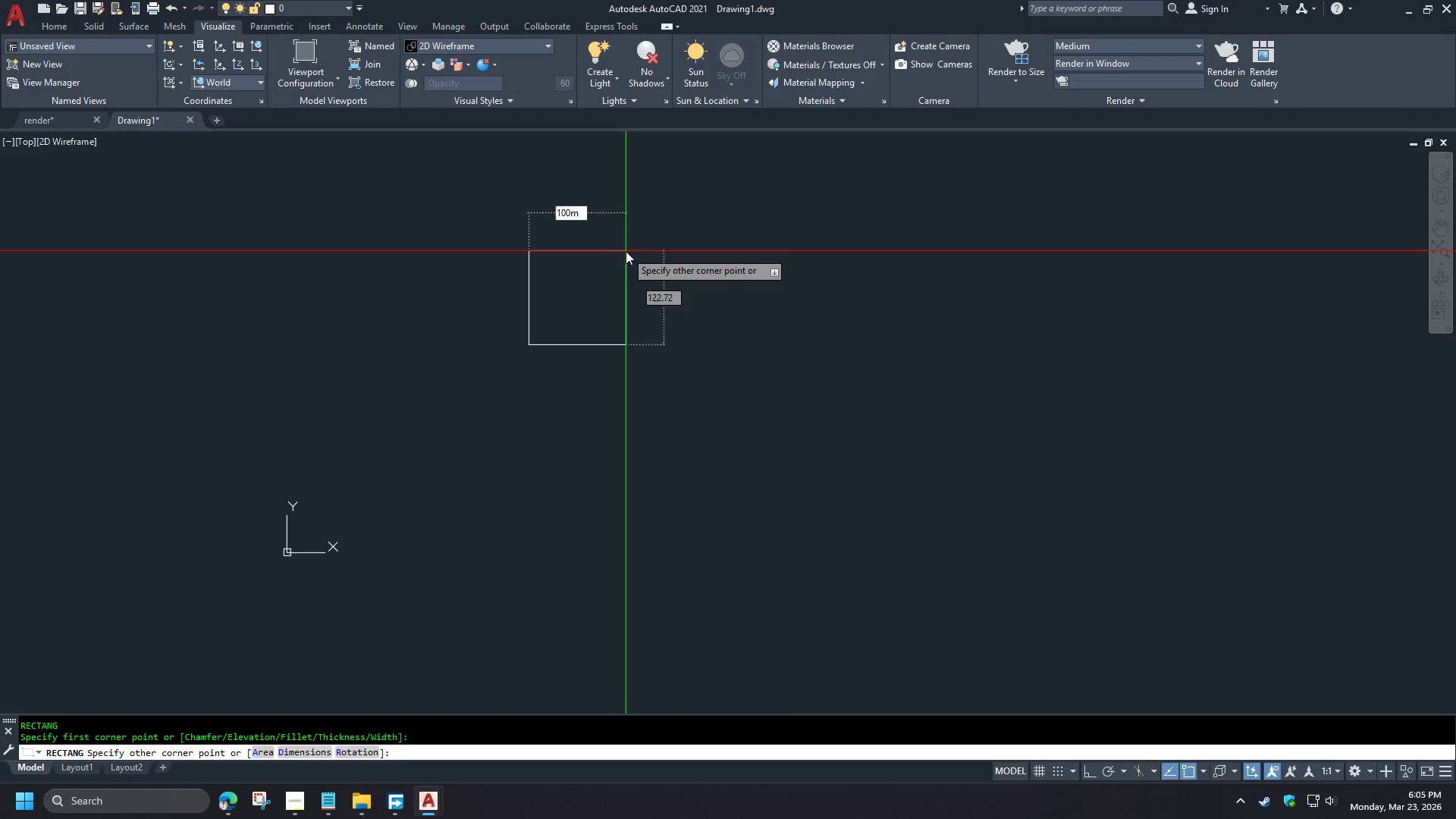 
key(Backspace)
 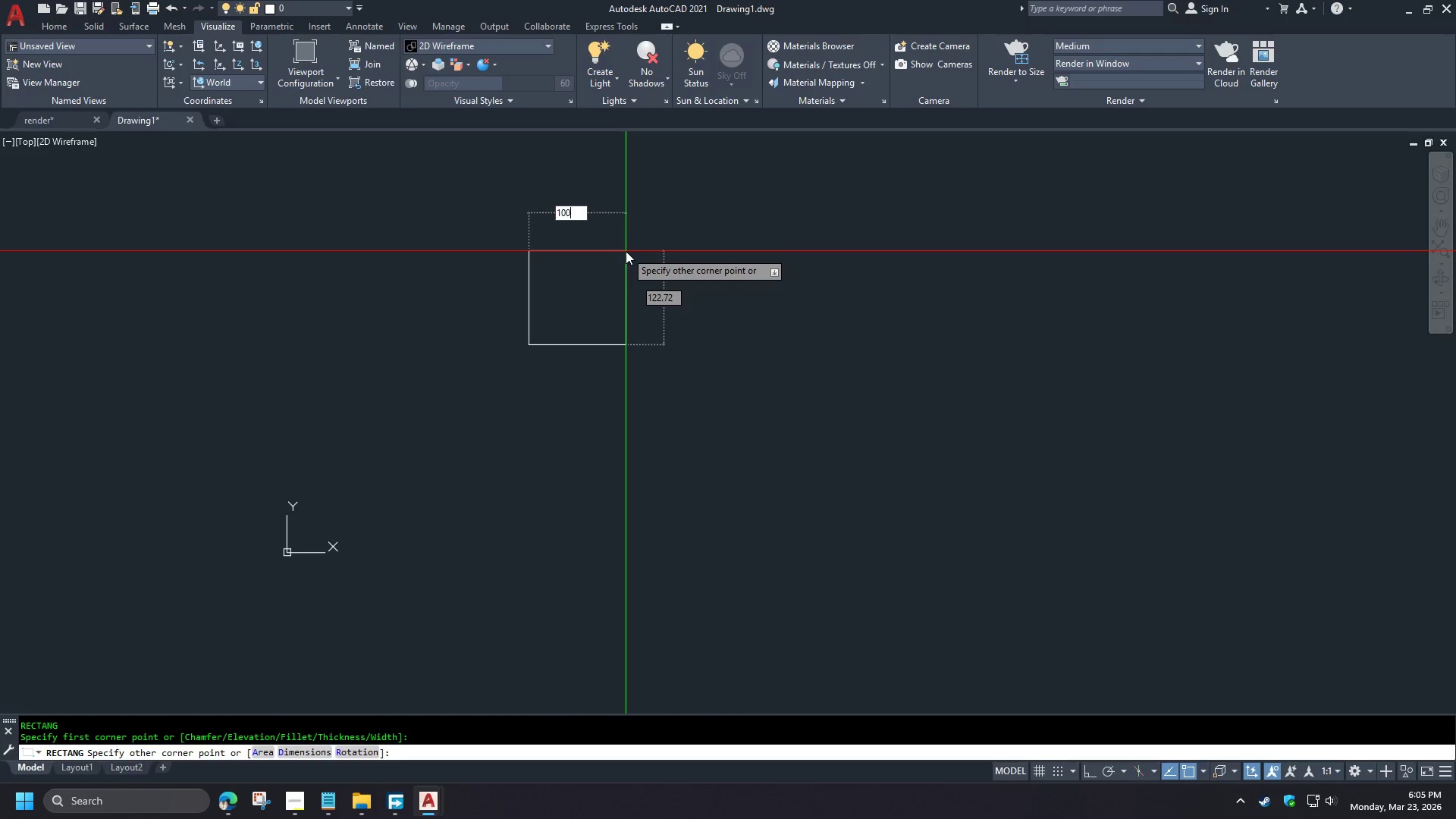 
key(Tab)
 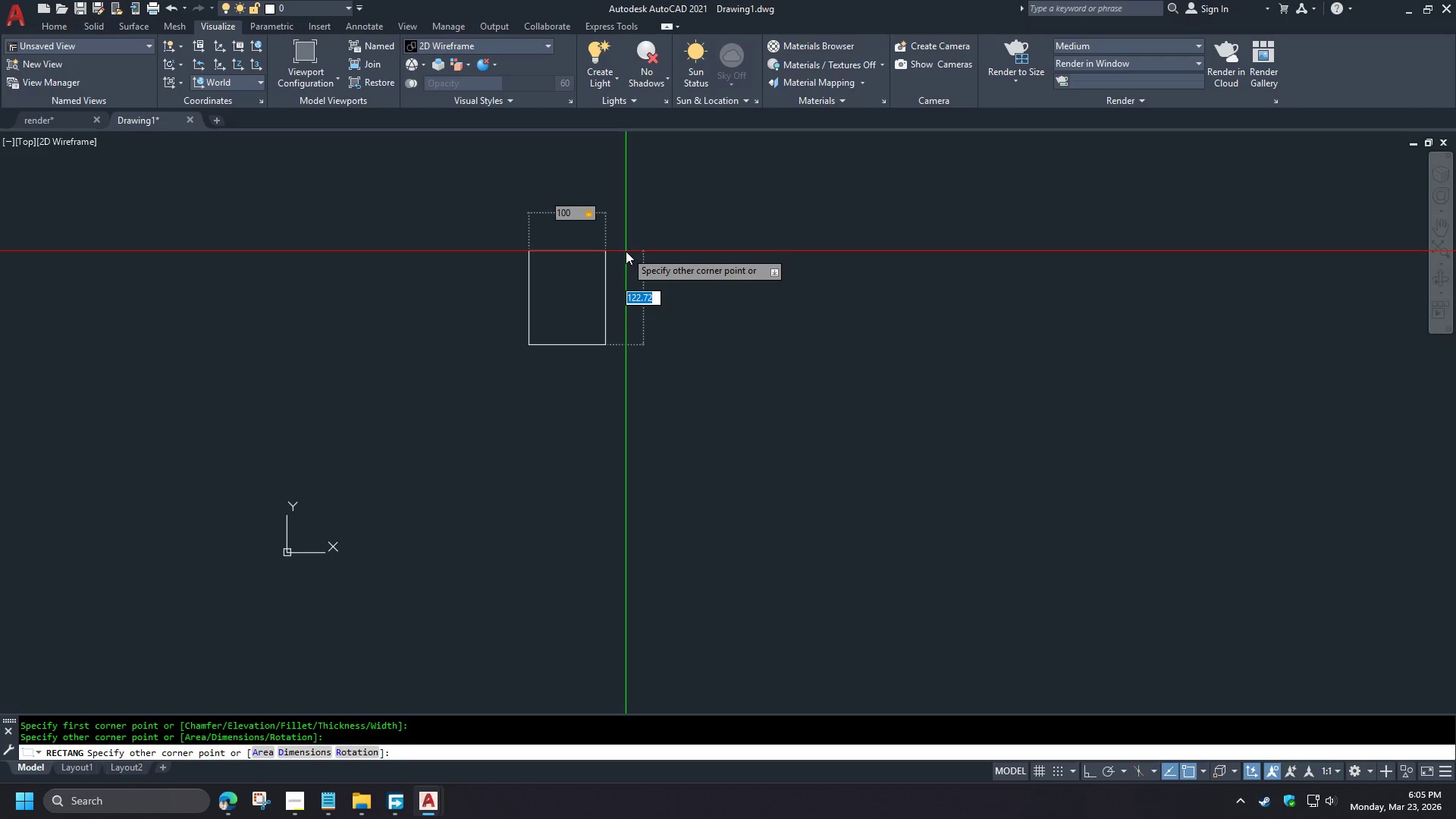 
key(Numpad1)
 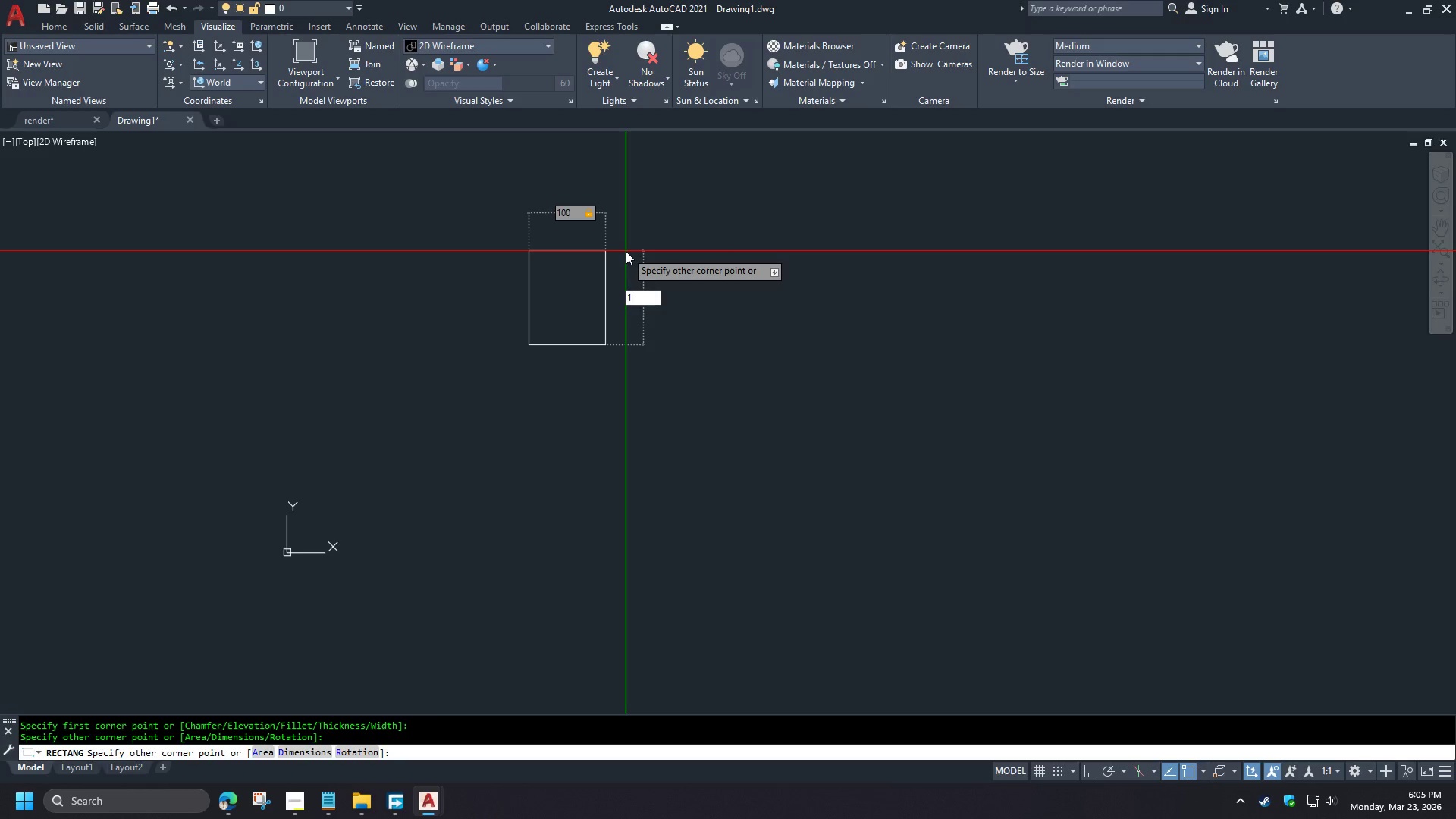 
key(Numpad0)
 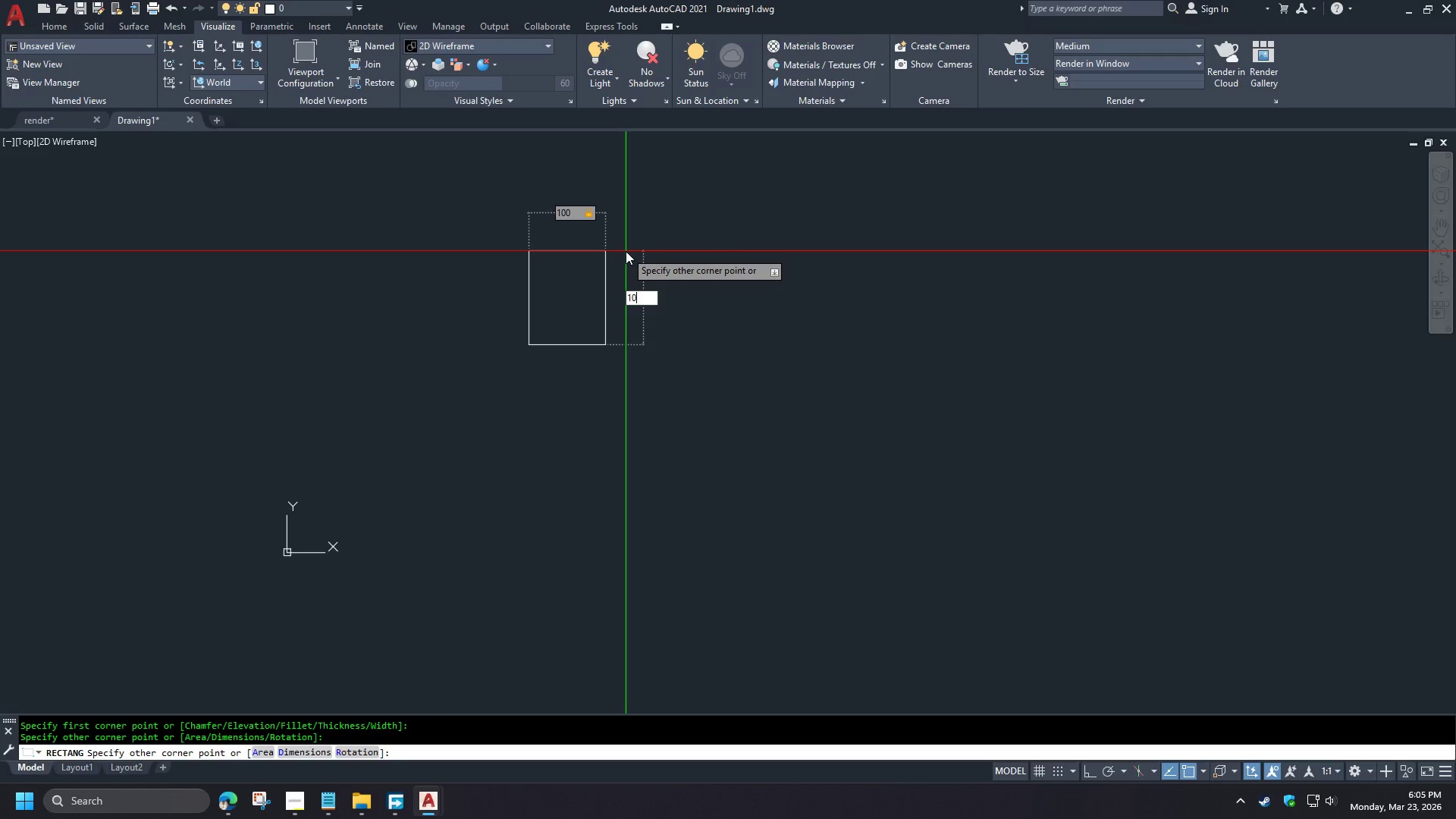 
key(Numpad0)
 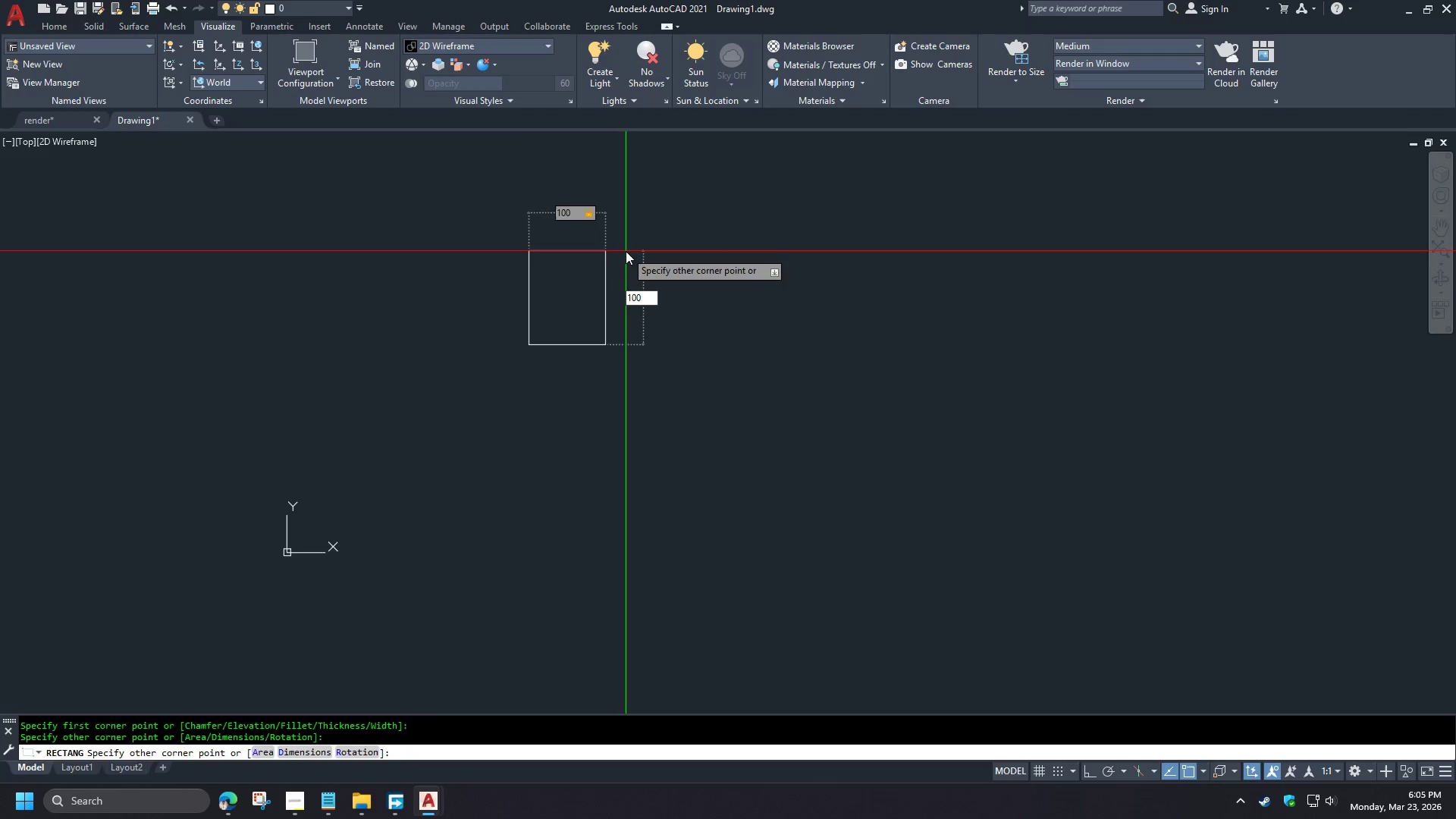 
key(NumpadEnter)
 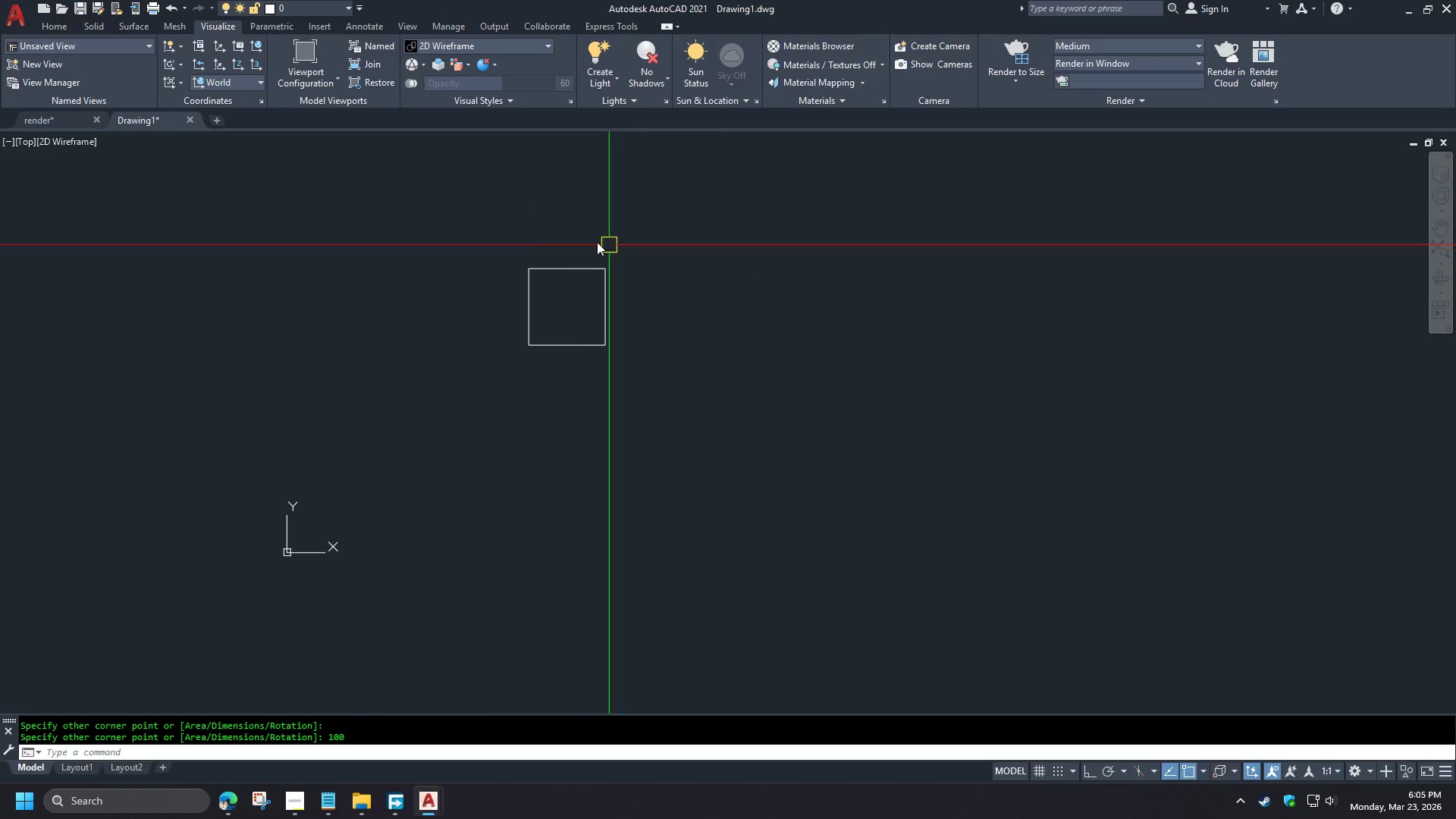 
key(C)
 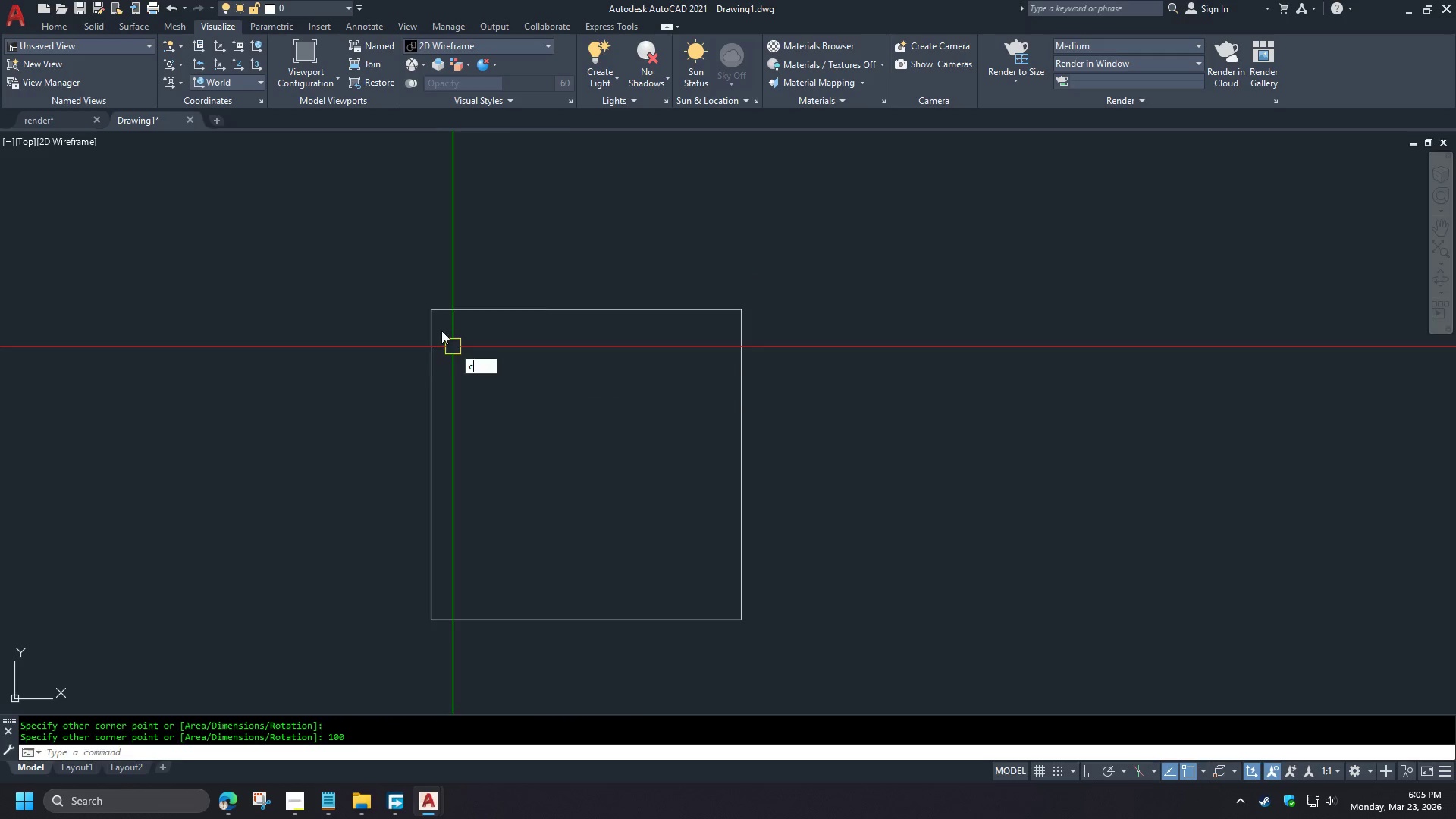 
key(Space)
 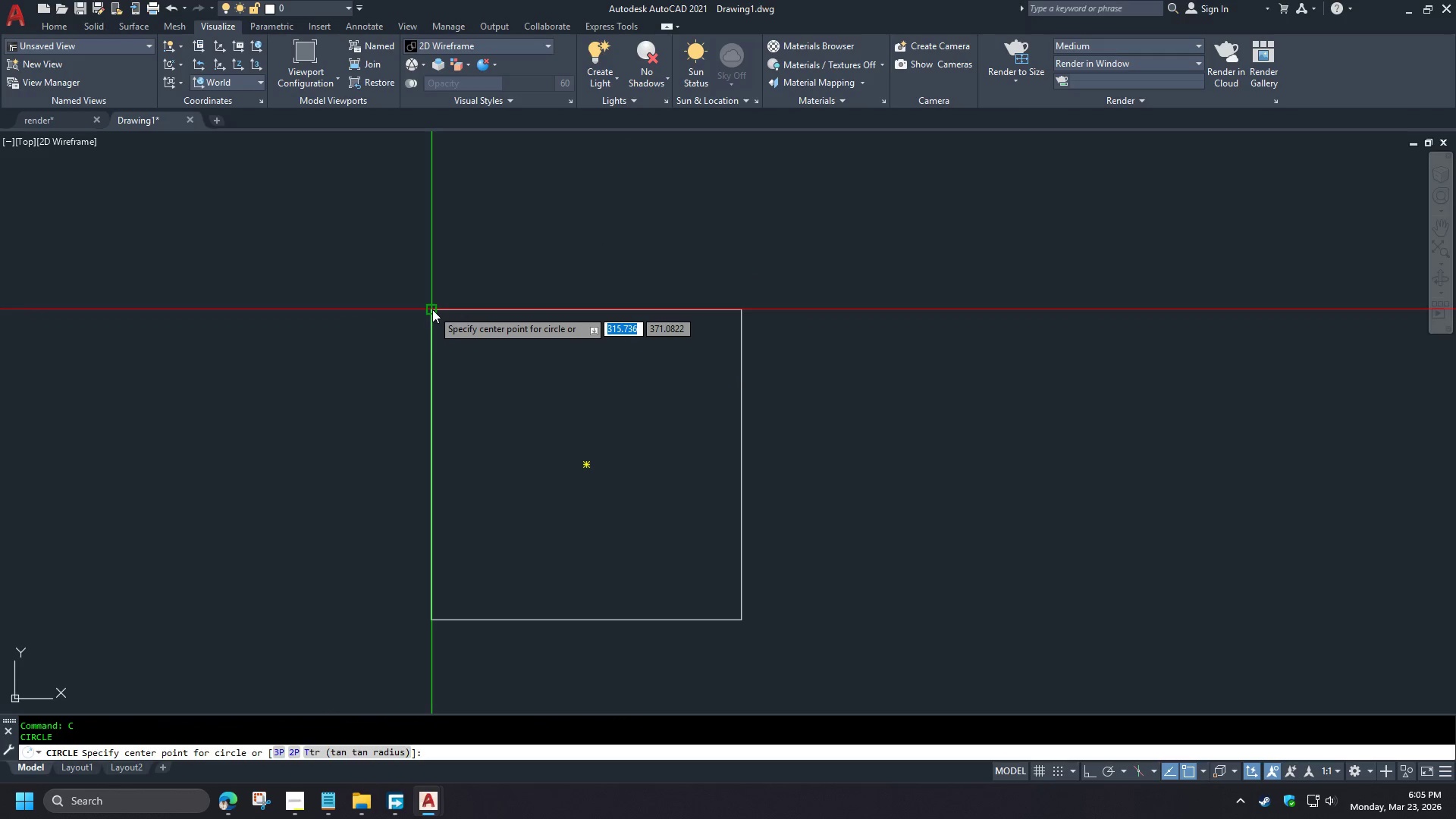 
left_click([432, 309])
 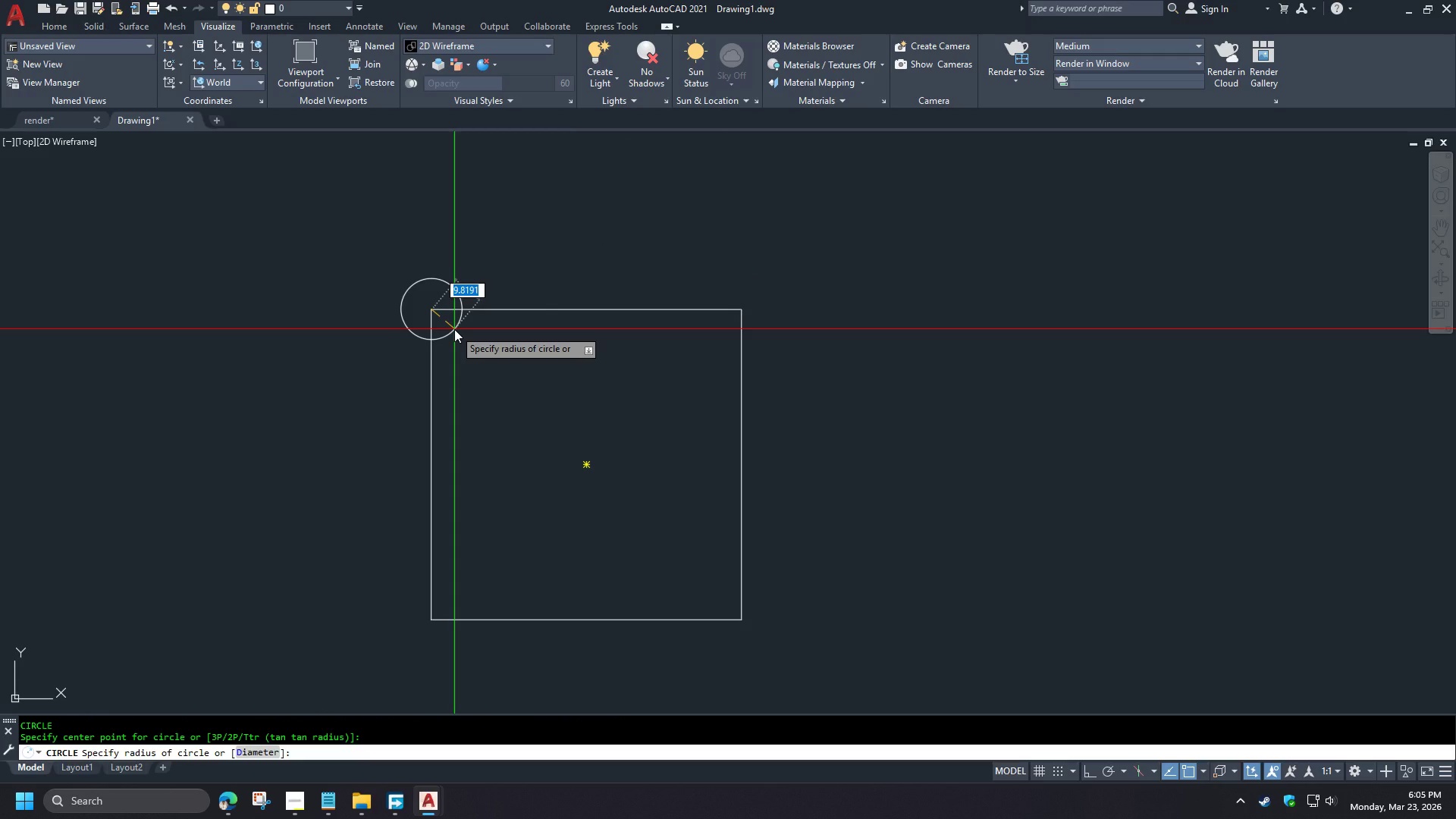 
key(Numpad5)
 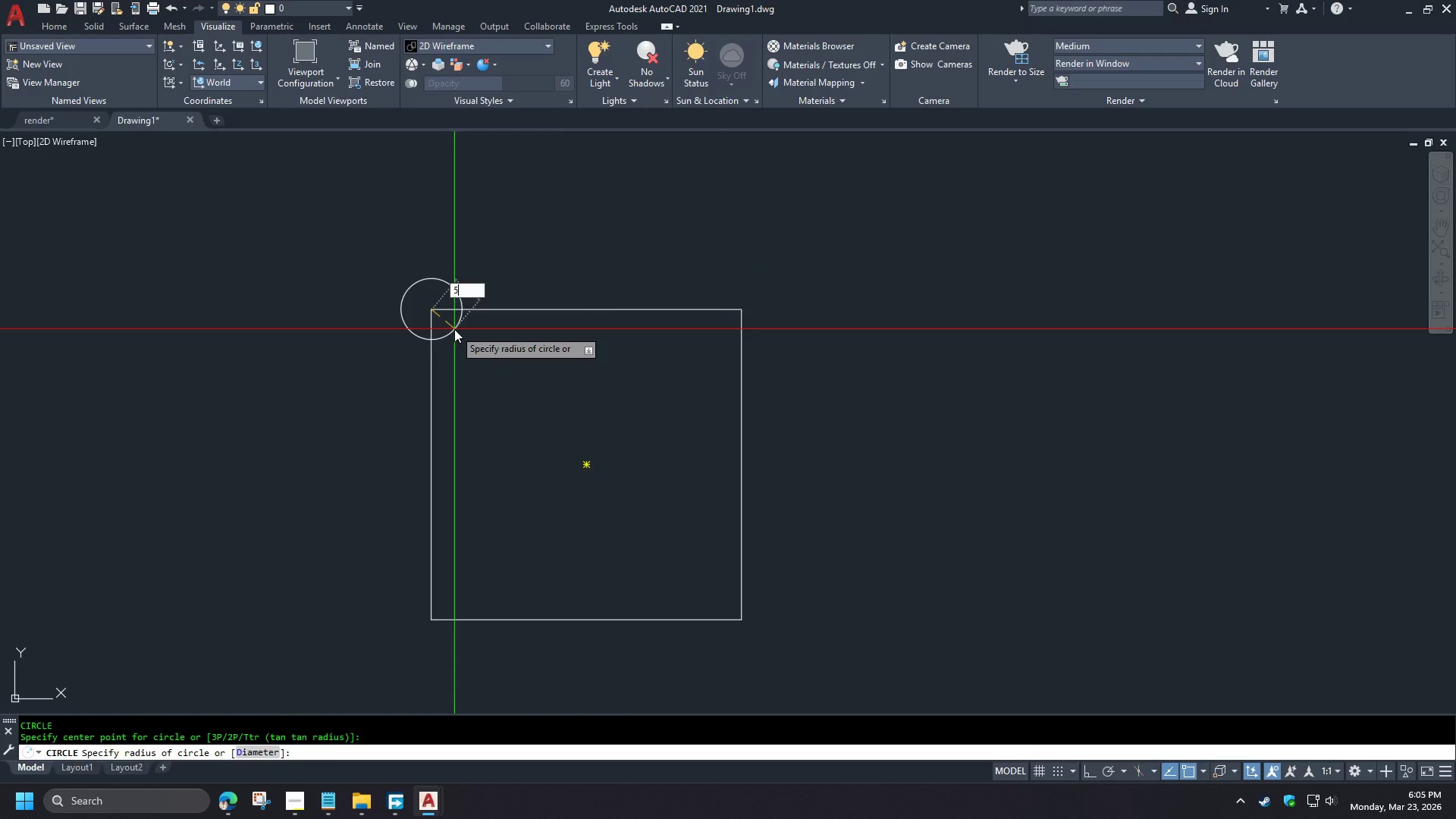 
key(Space)
 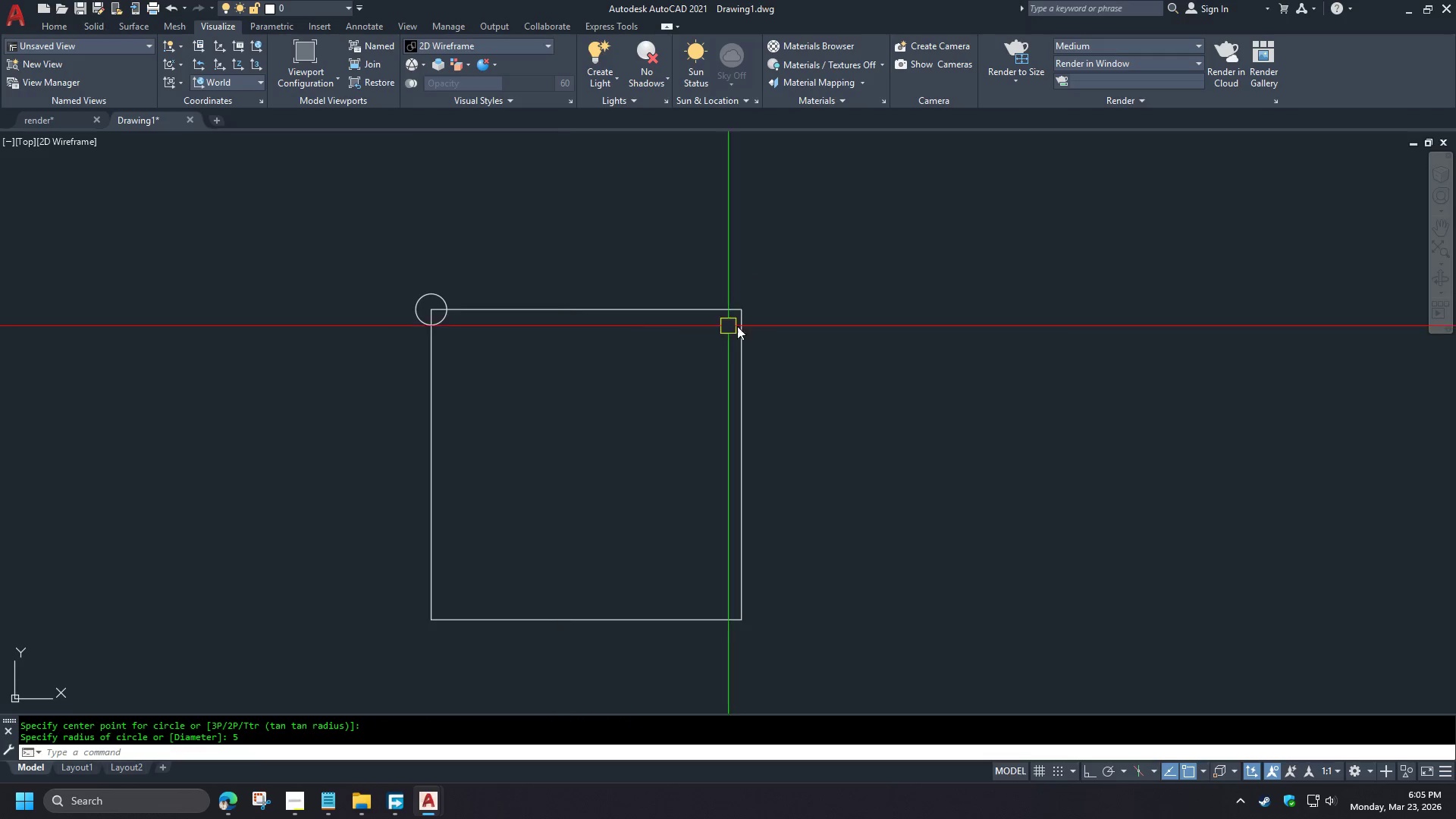 
key(Space)
 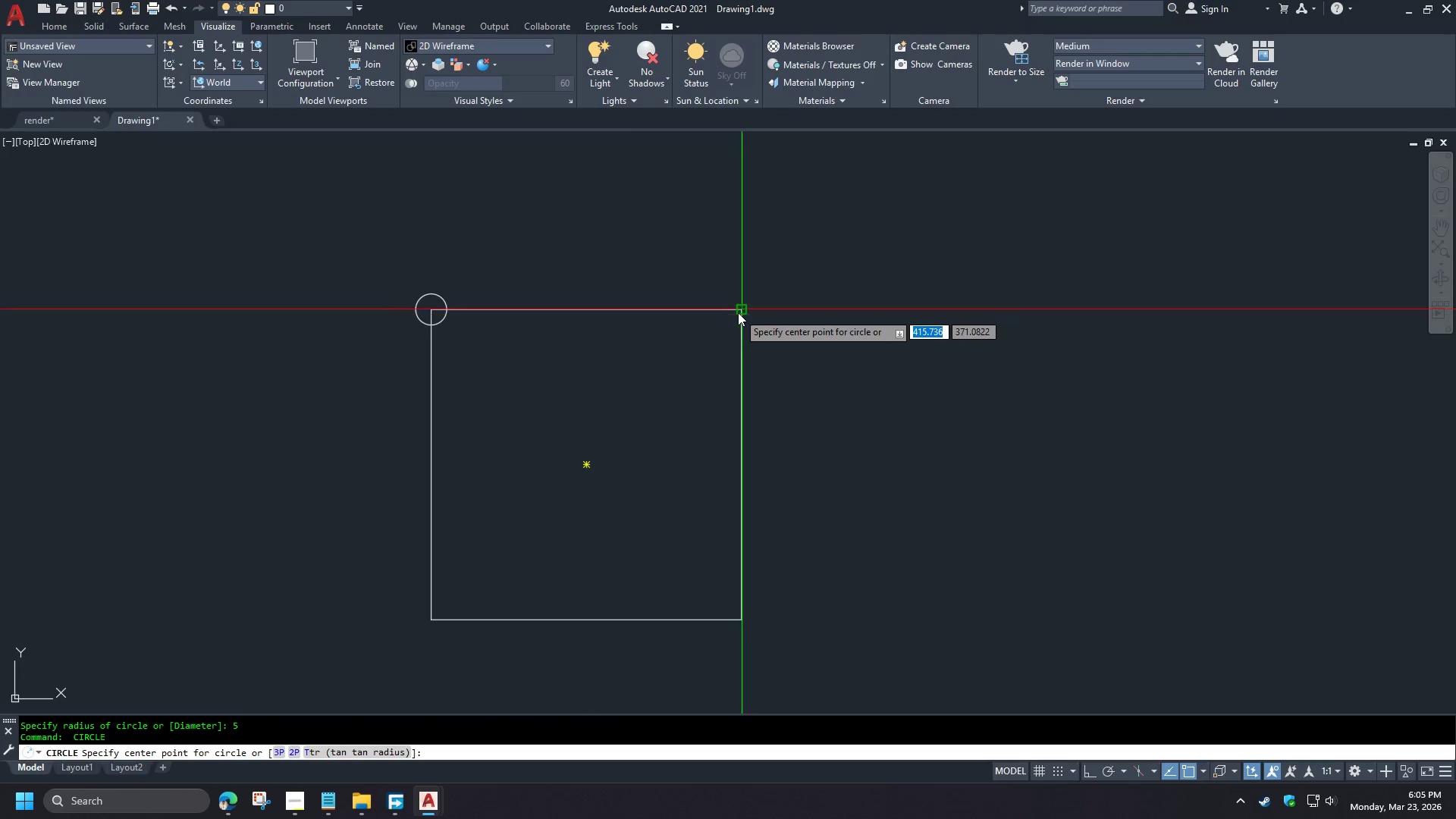 
left_click([738, 312])
 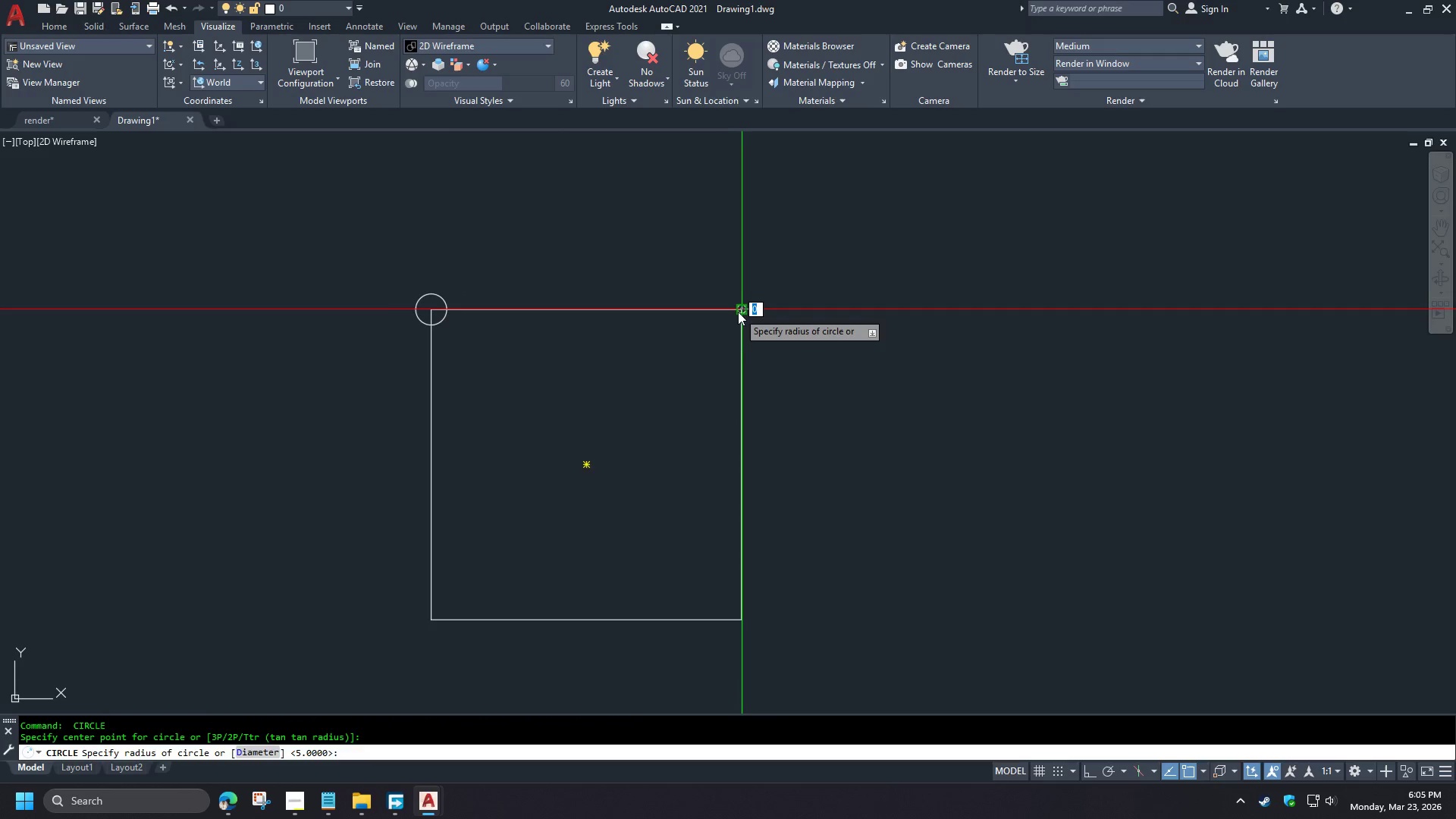 
key(Space)
 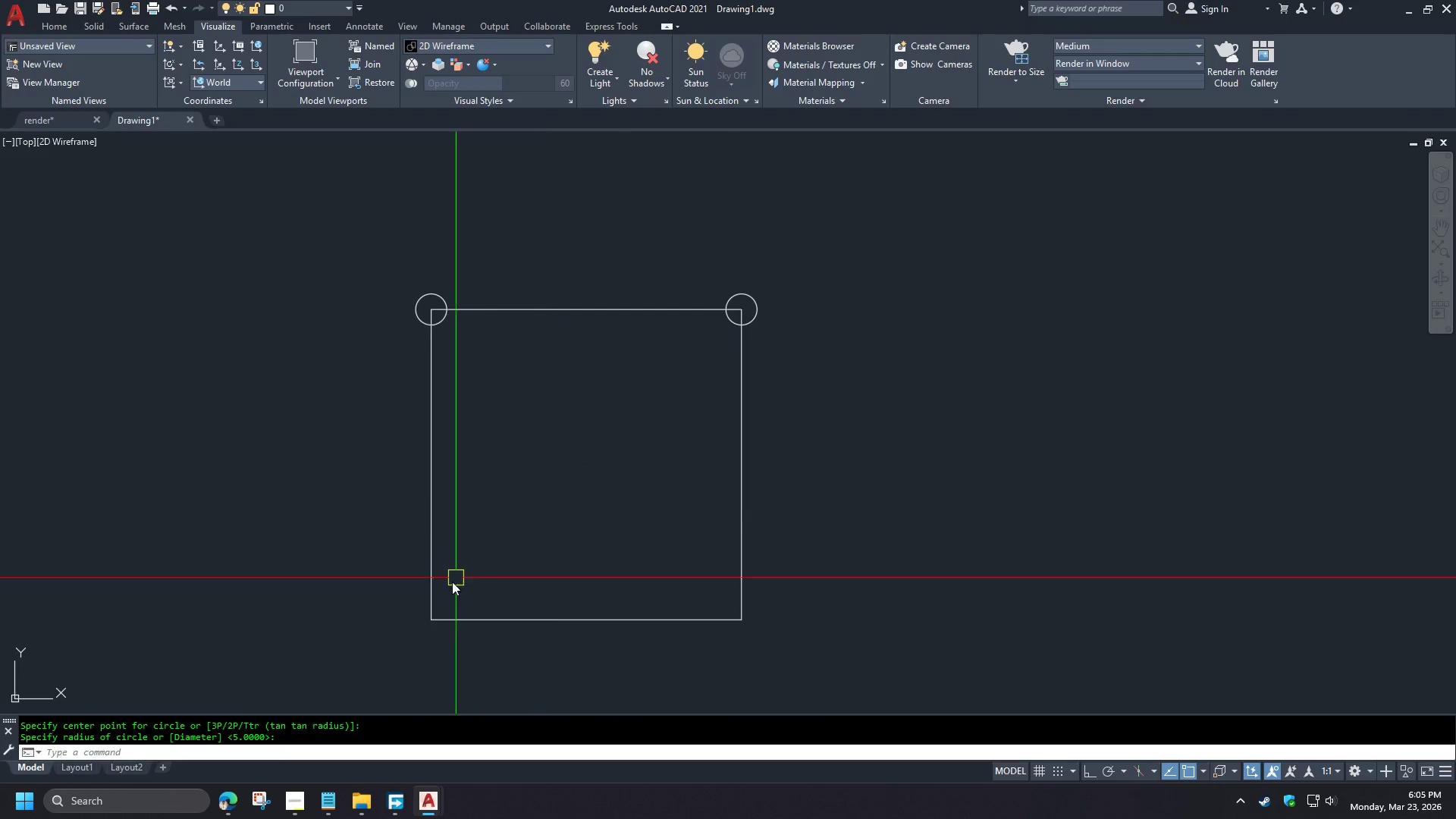 
key(Space)
 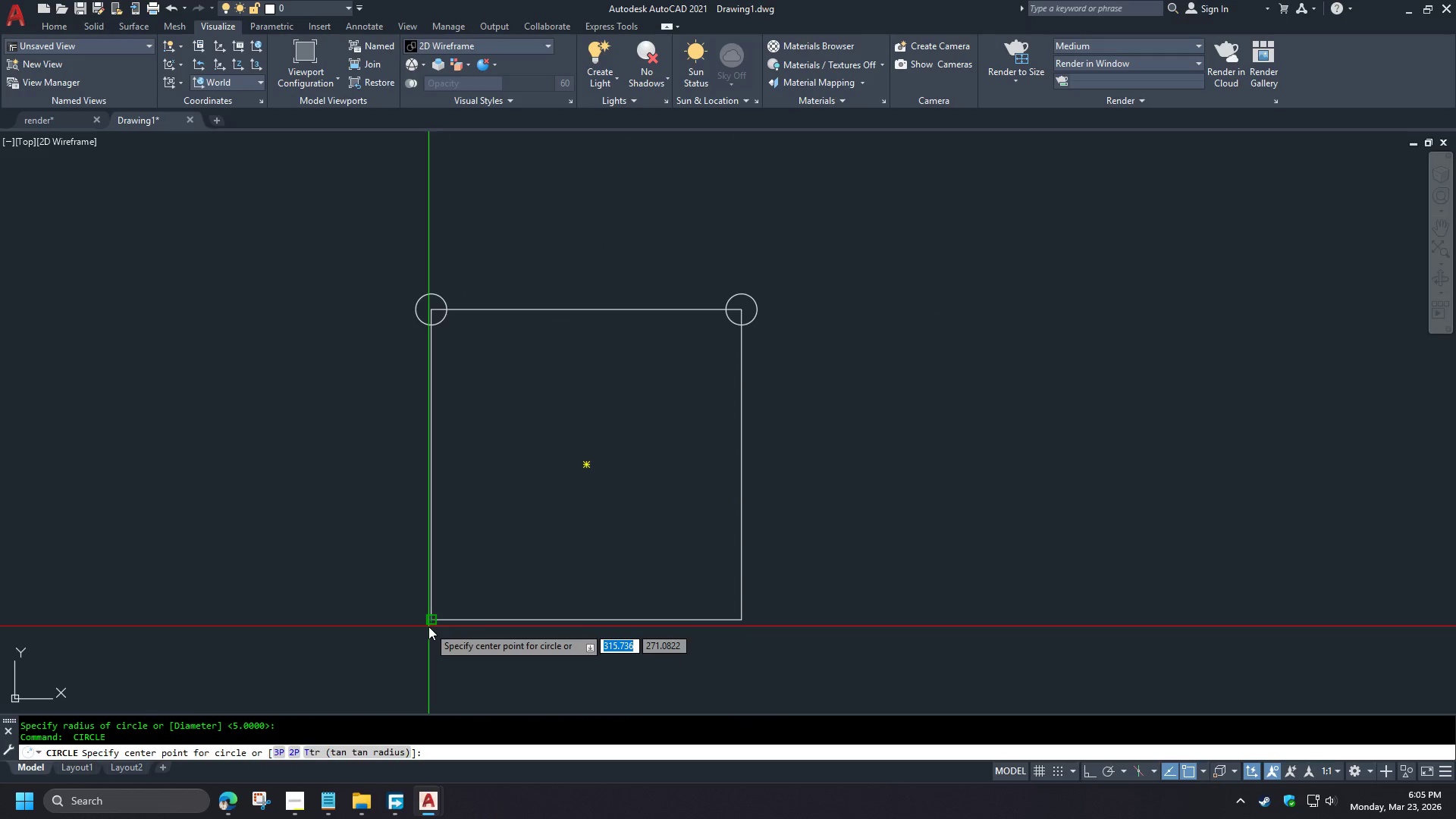 
left_click([428, 626])
 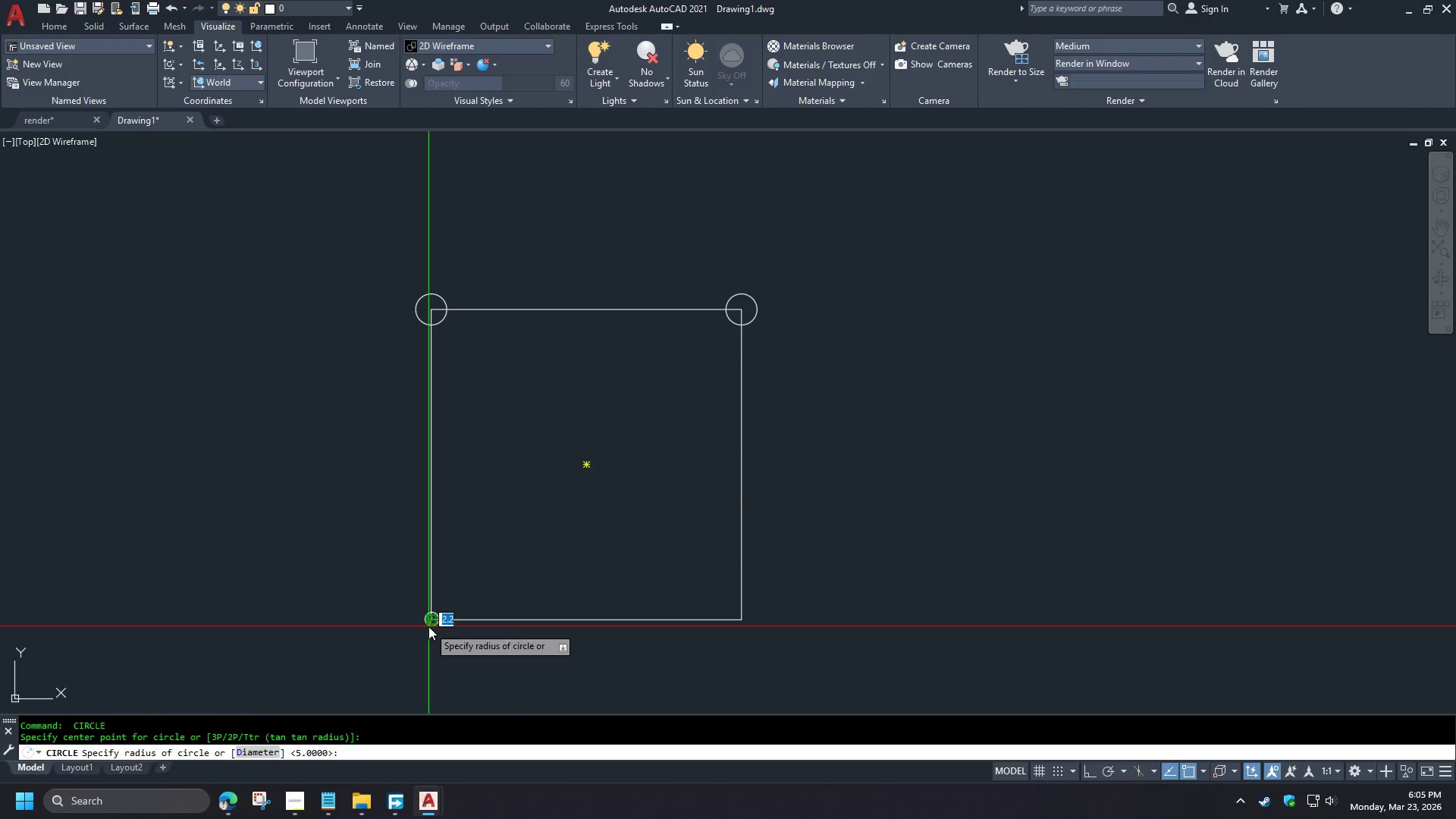 
key(Space)
 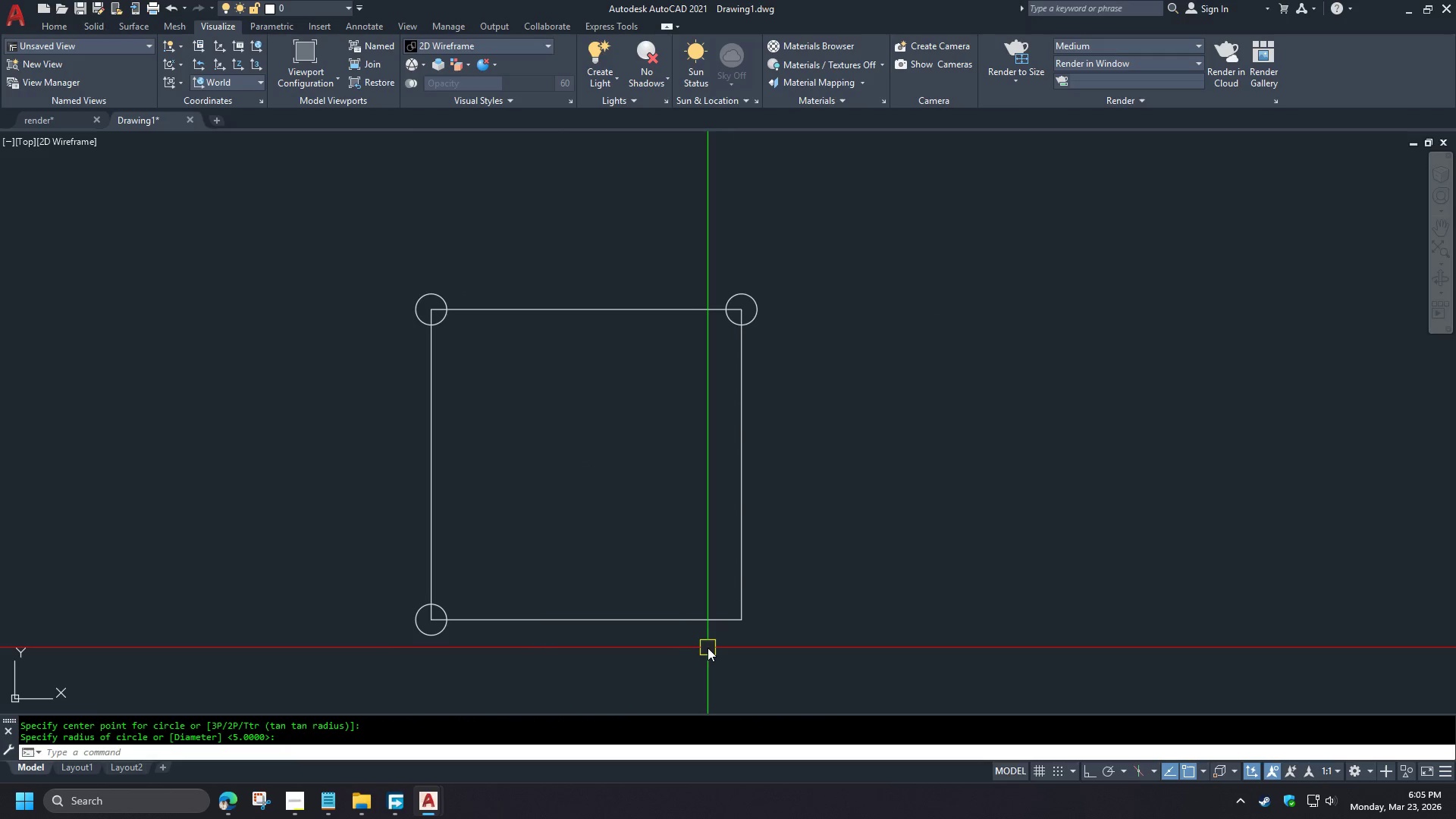 
key(Space)
 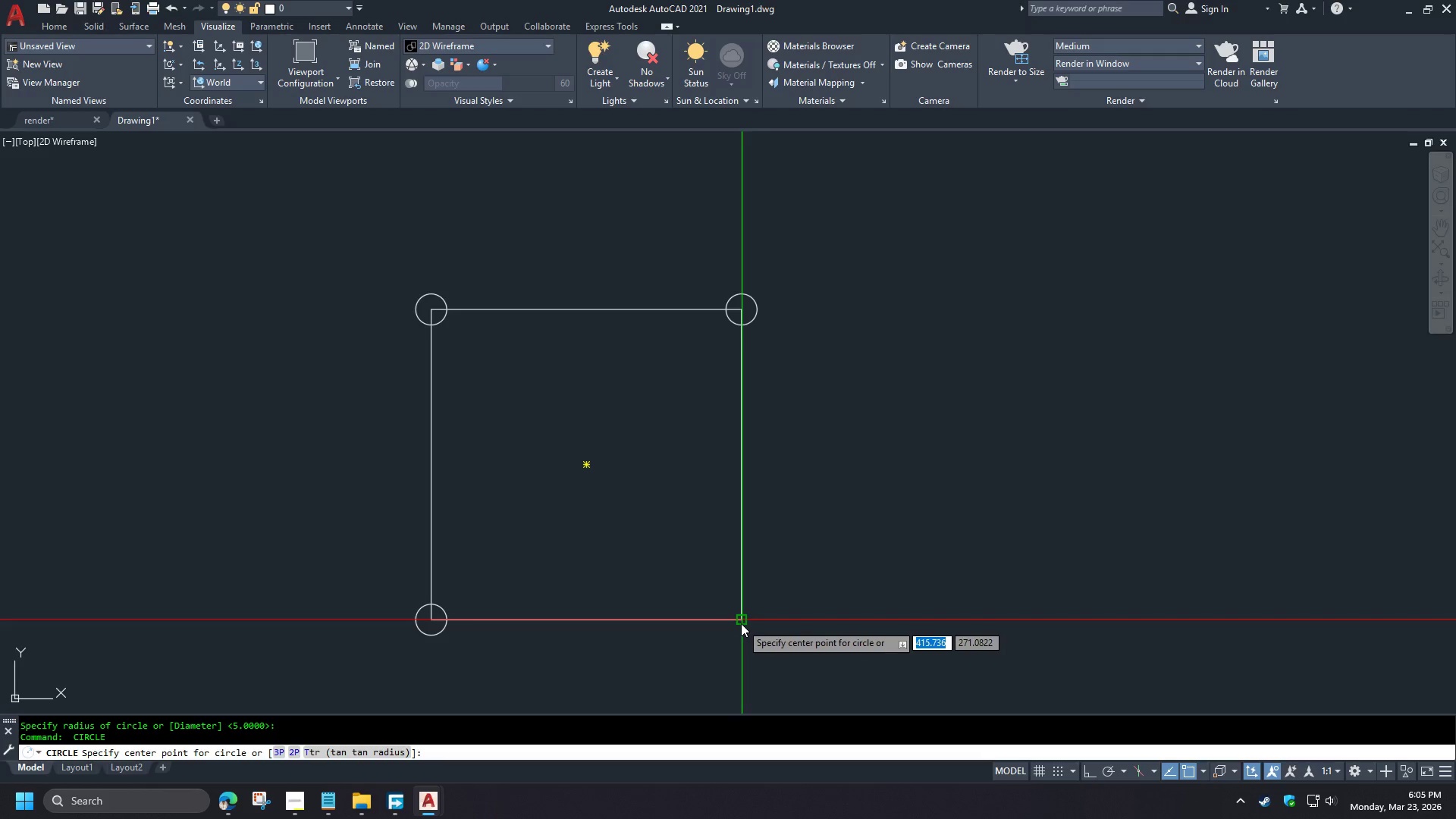 
left_click([741, 623])
 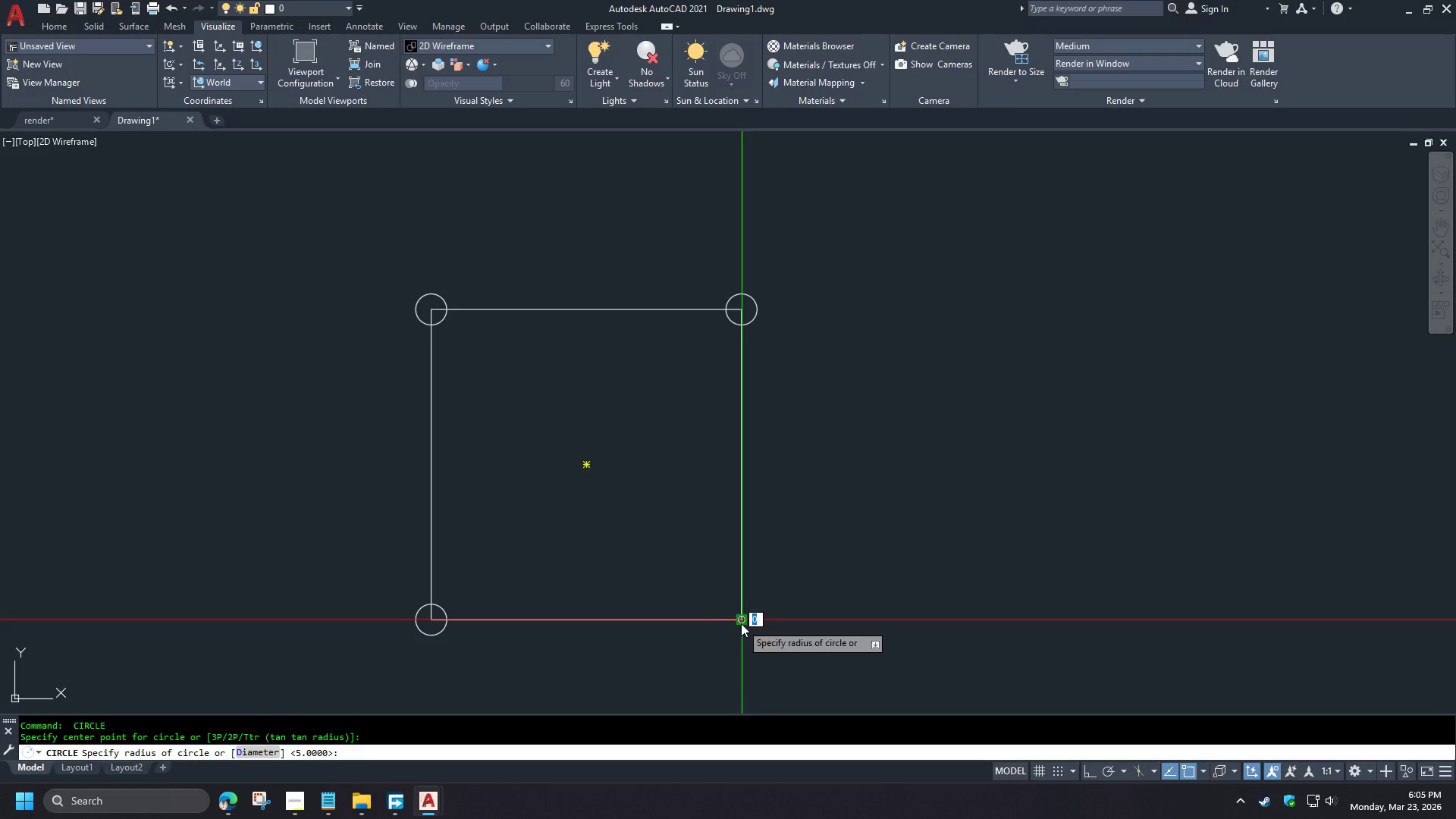 
key(Space)
 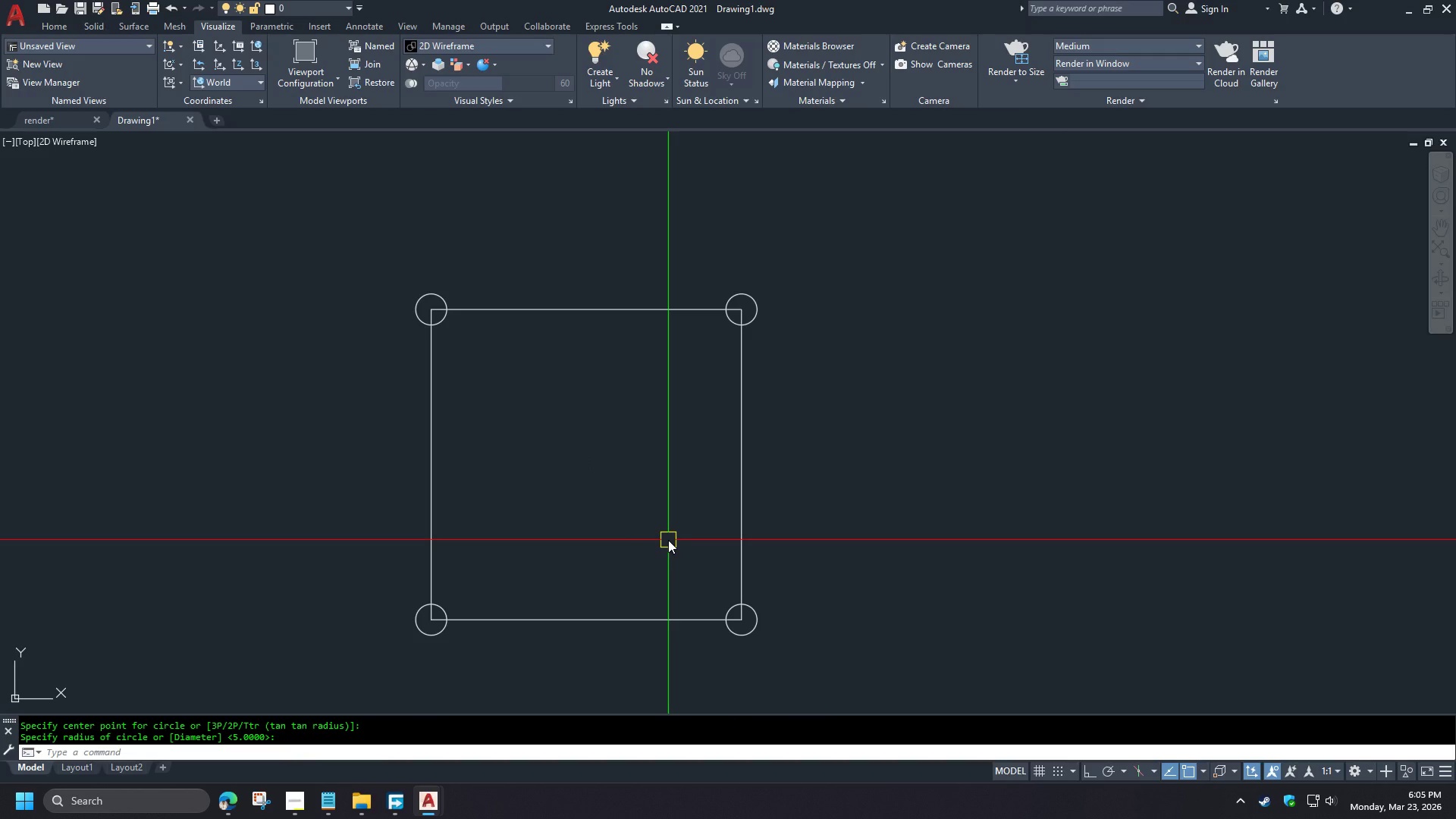 
key(O)
 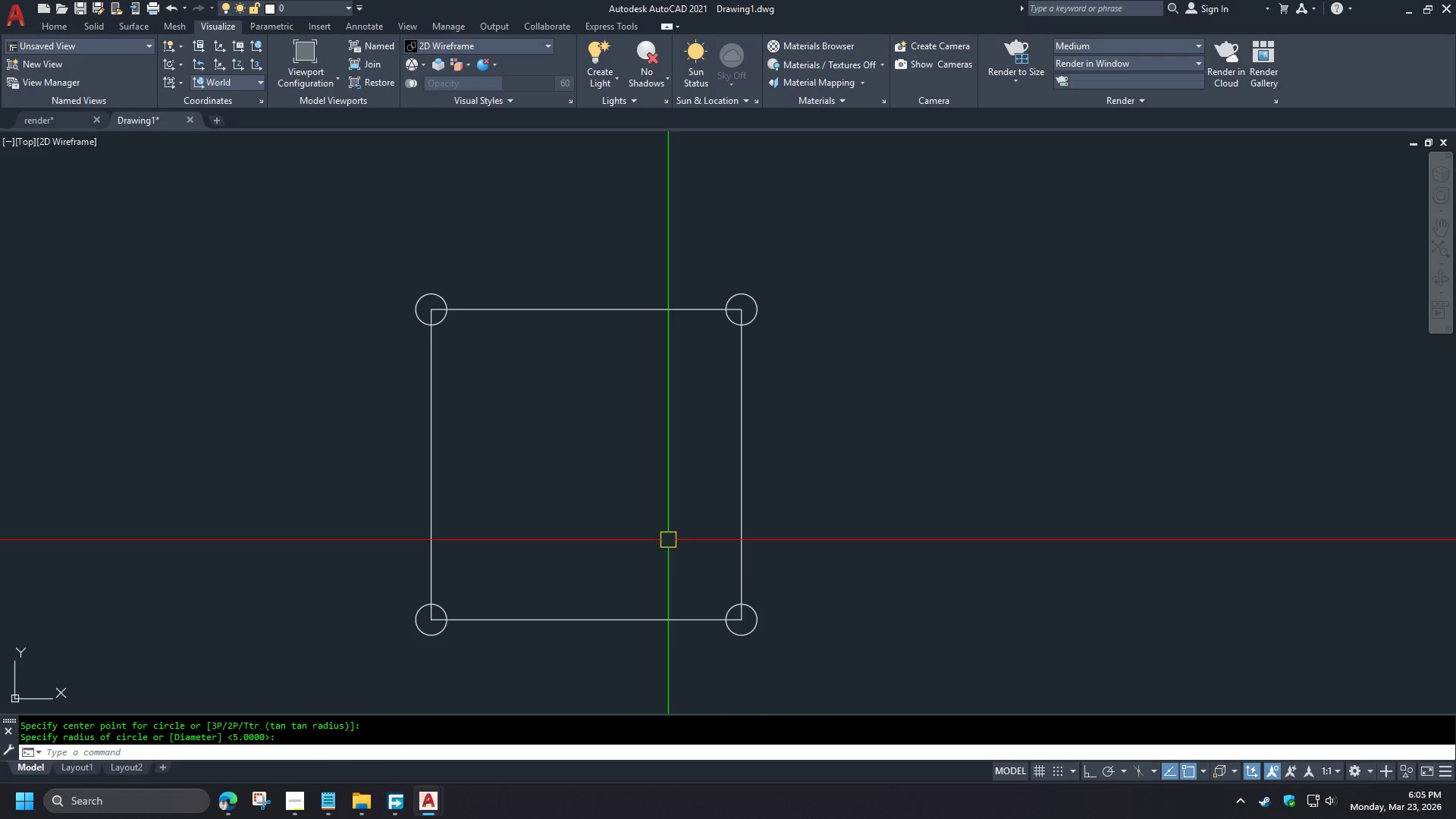 
key(Space)
 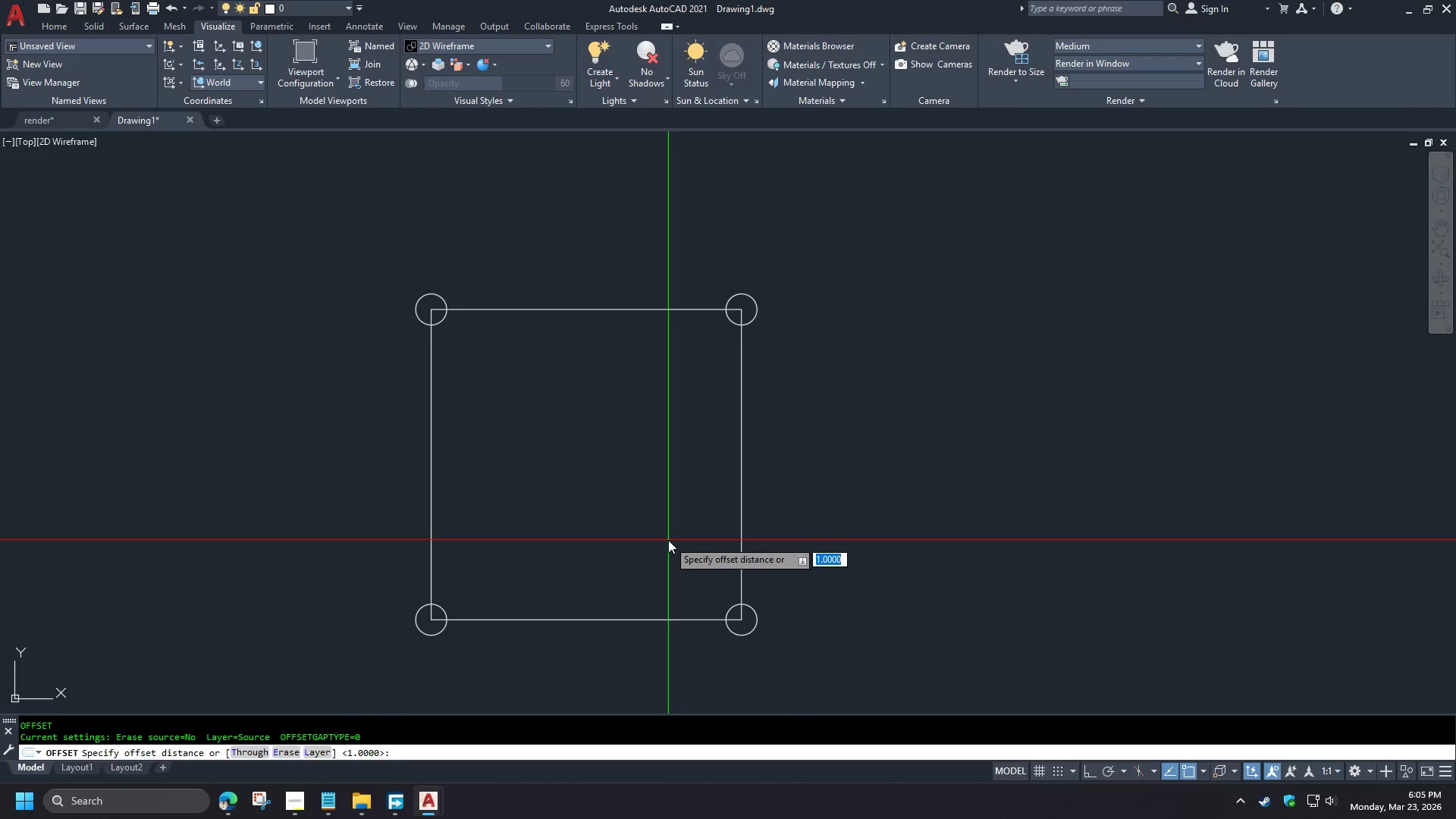 
scroll: coordinate [560, 228], scroll_direction: up, amount: 2.0
 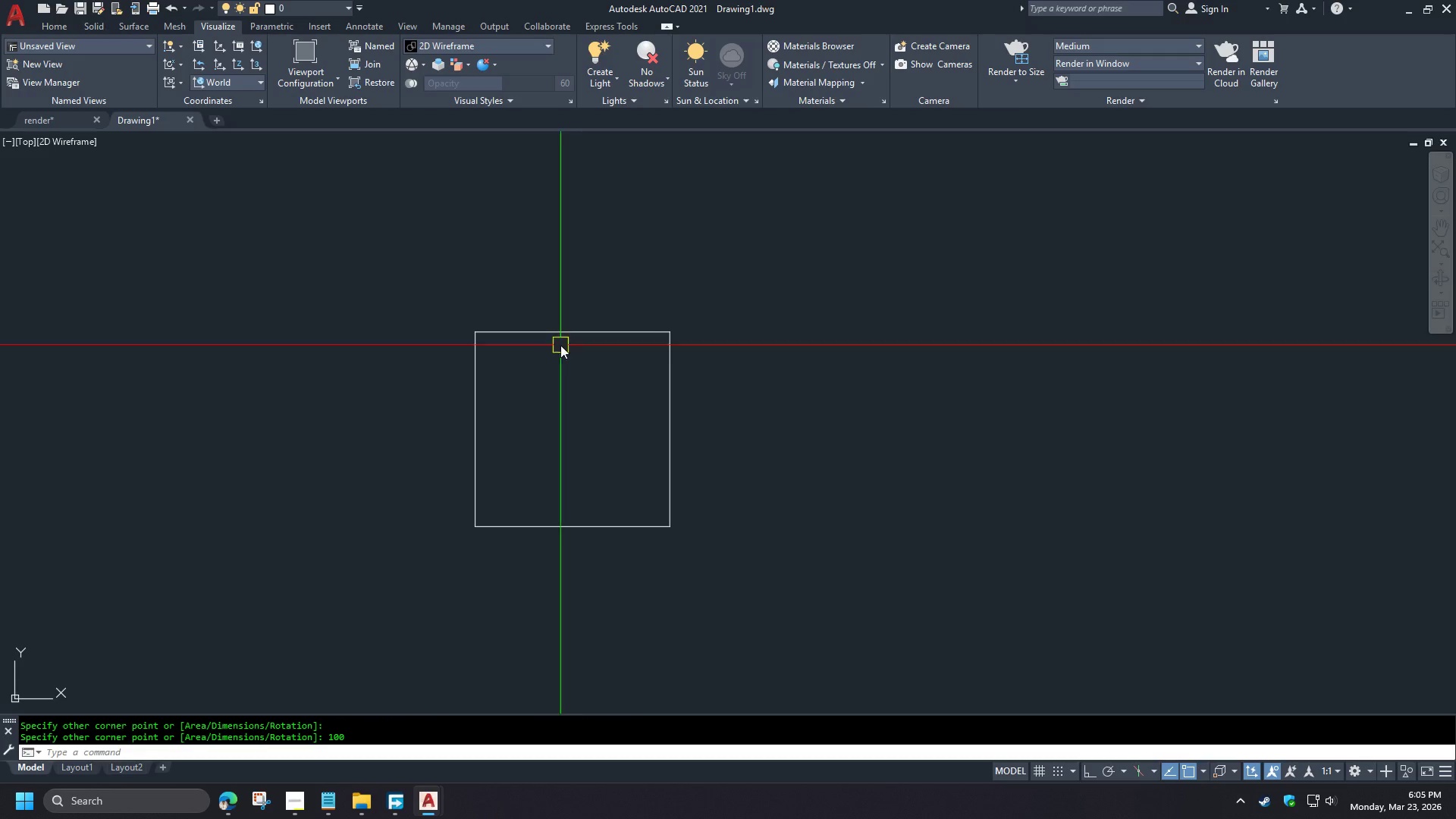 
key(Numpad1)
 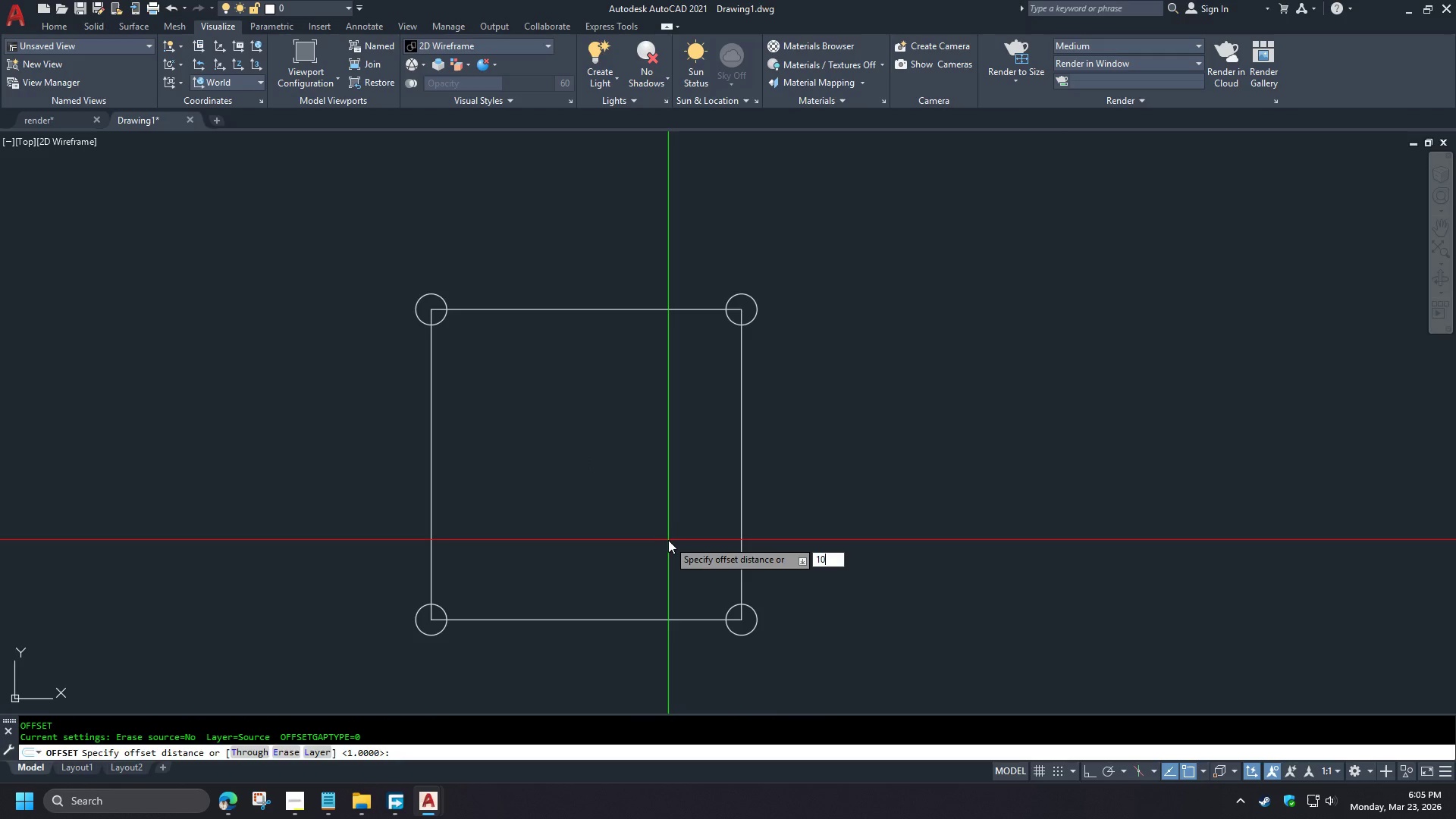 
key(Numpad0)
 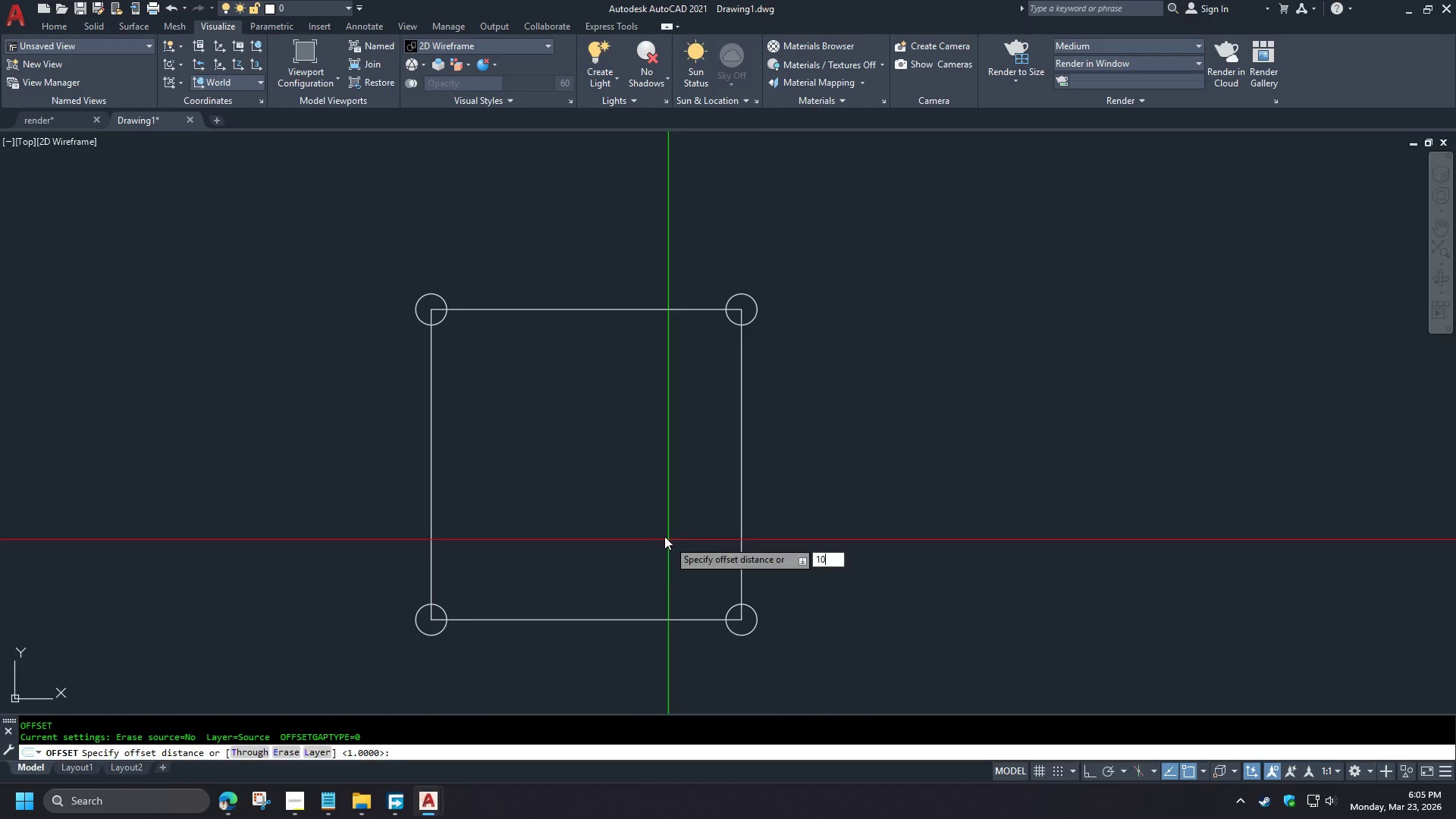 
key(NumpadEnter)
 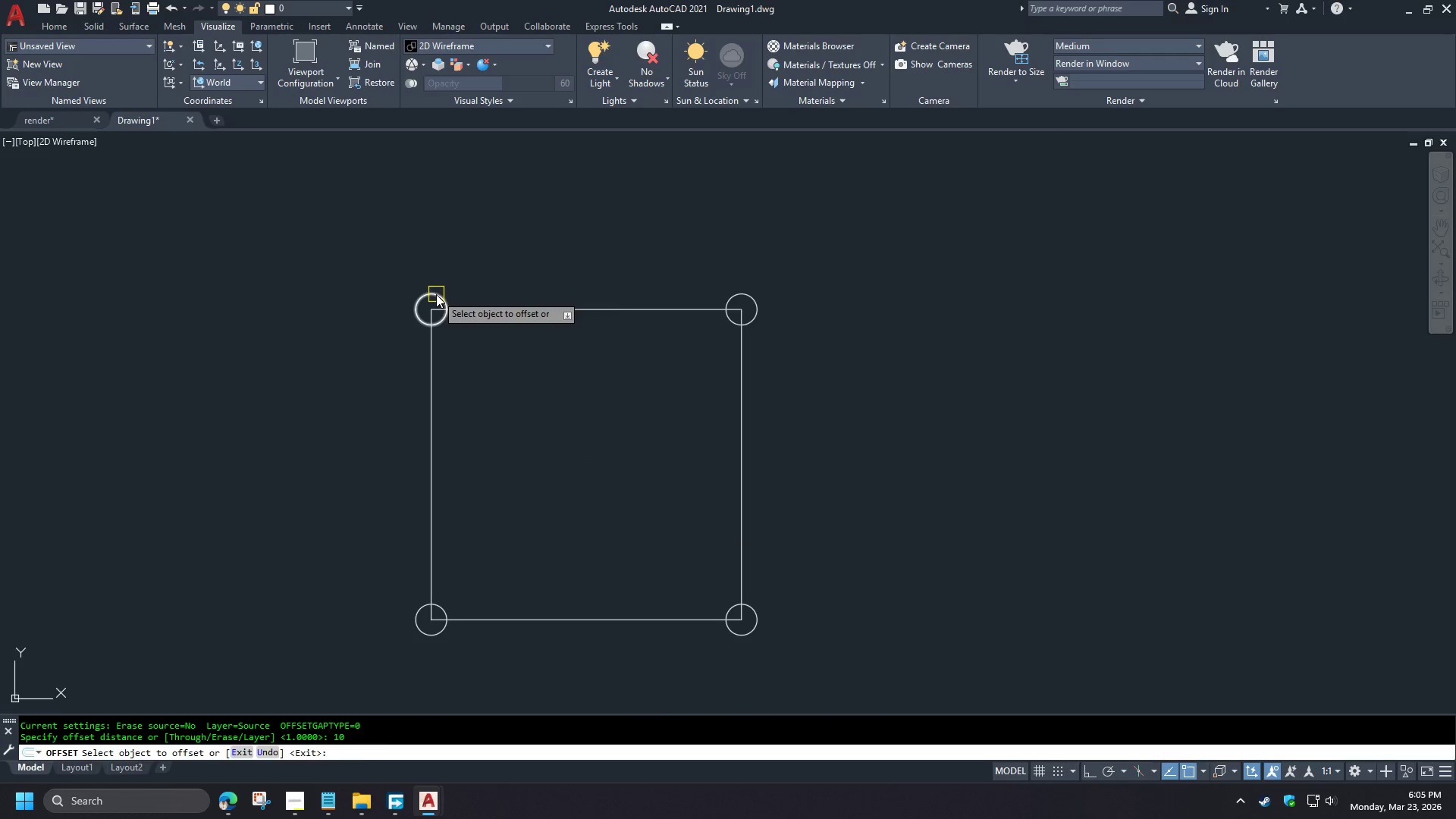 
scroll: coordinate [547, 369], scroll_direction: up, amount: 1.0
 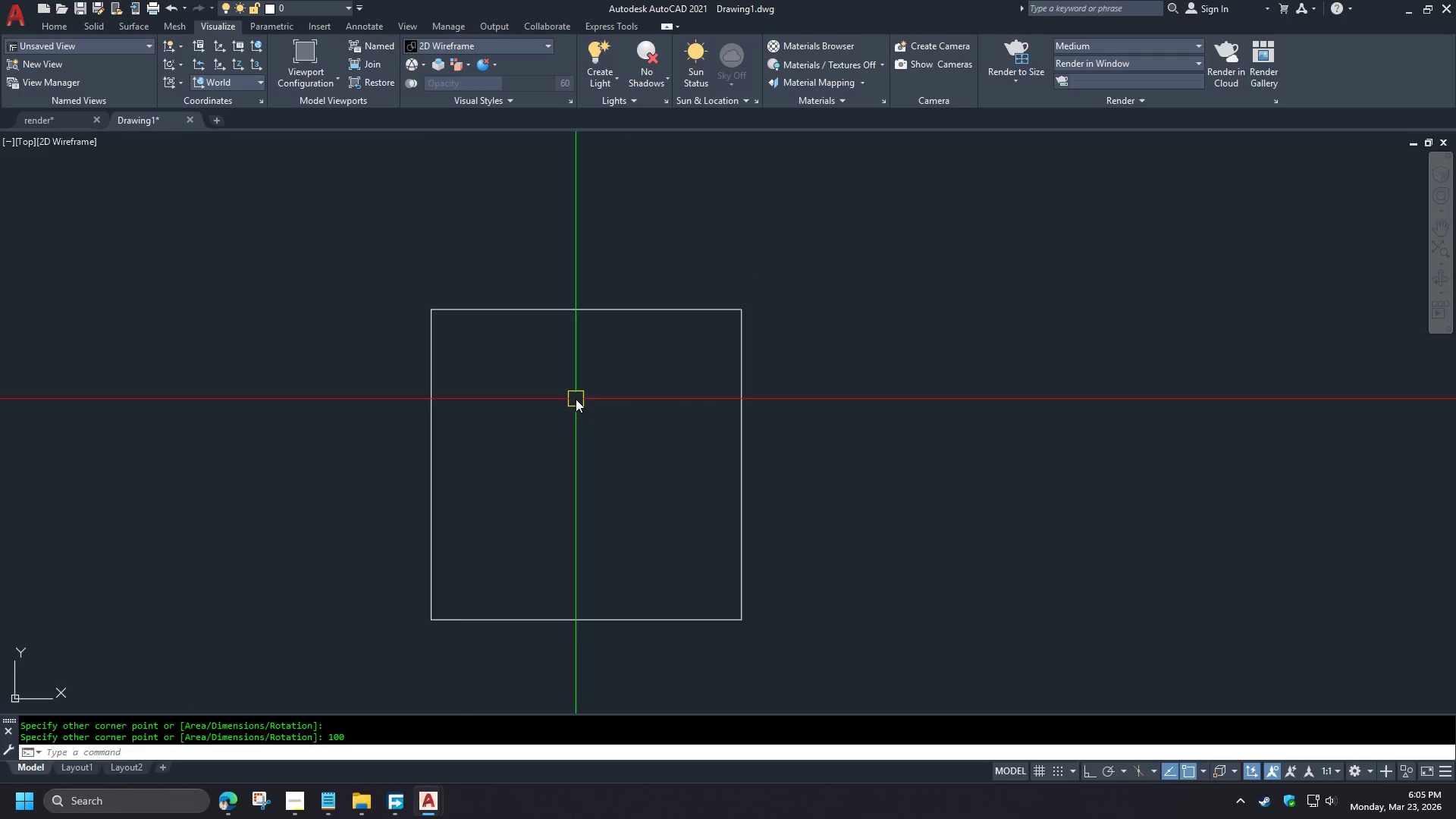 
double_click([492, 250])
 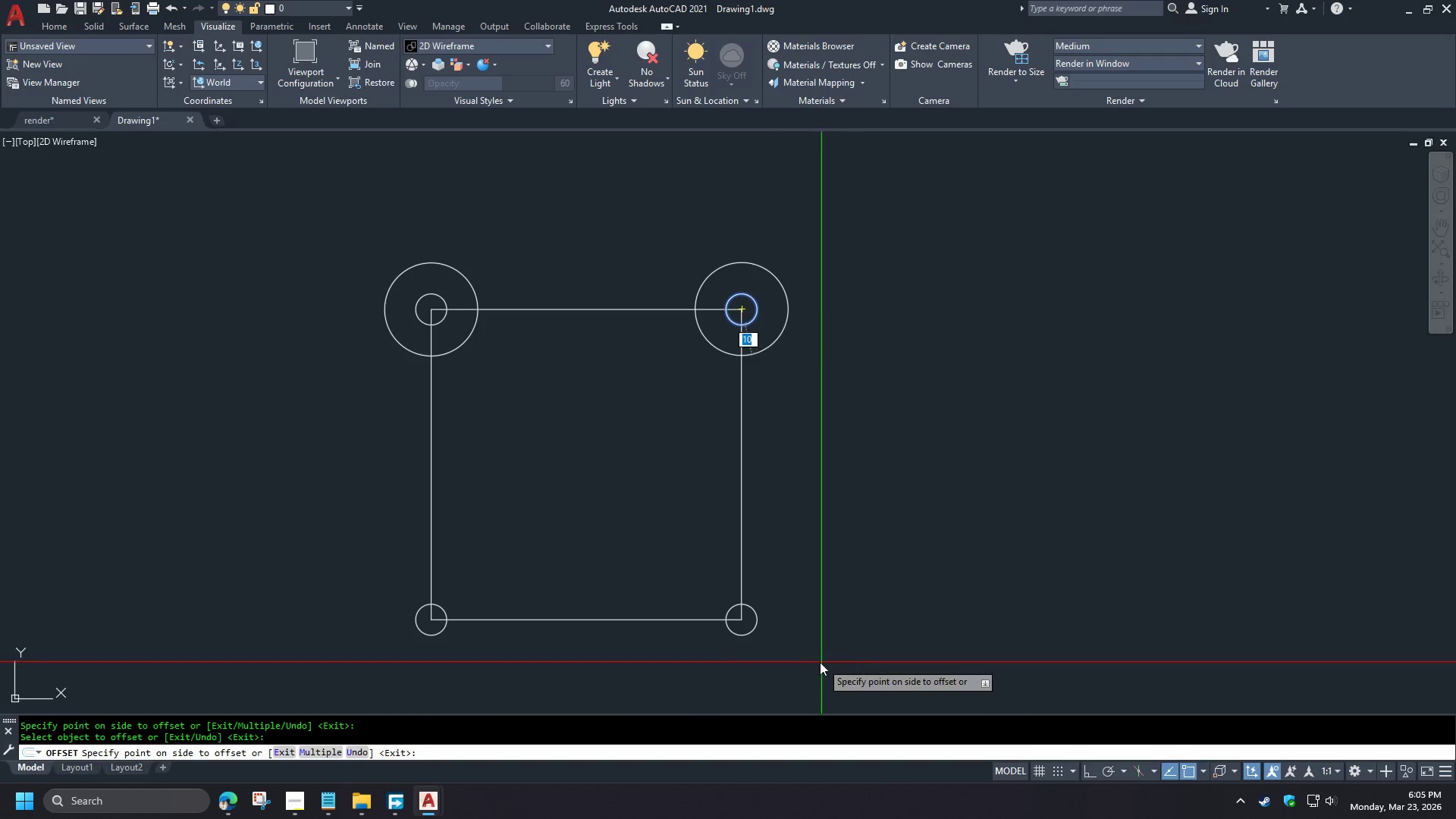 
left_click([870, 613])
 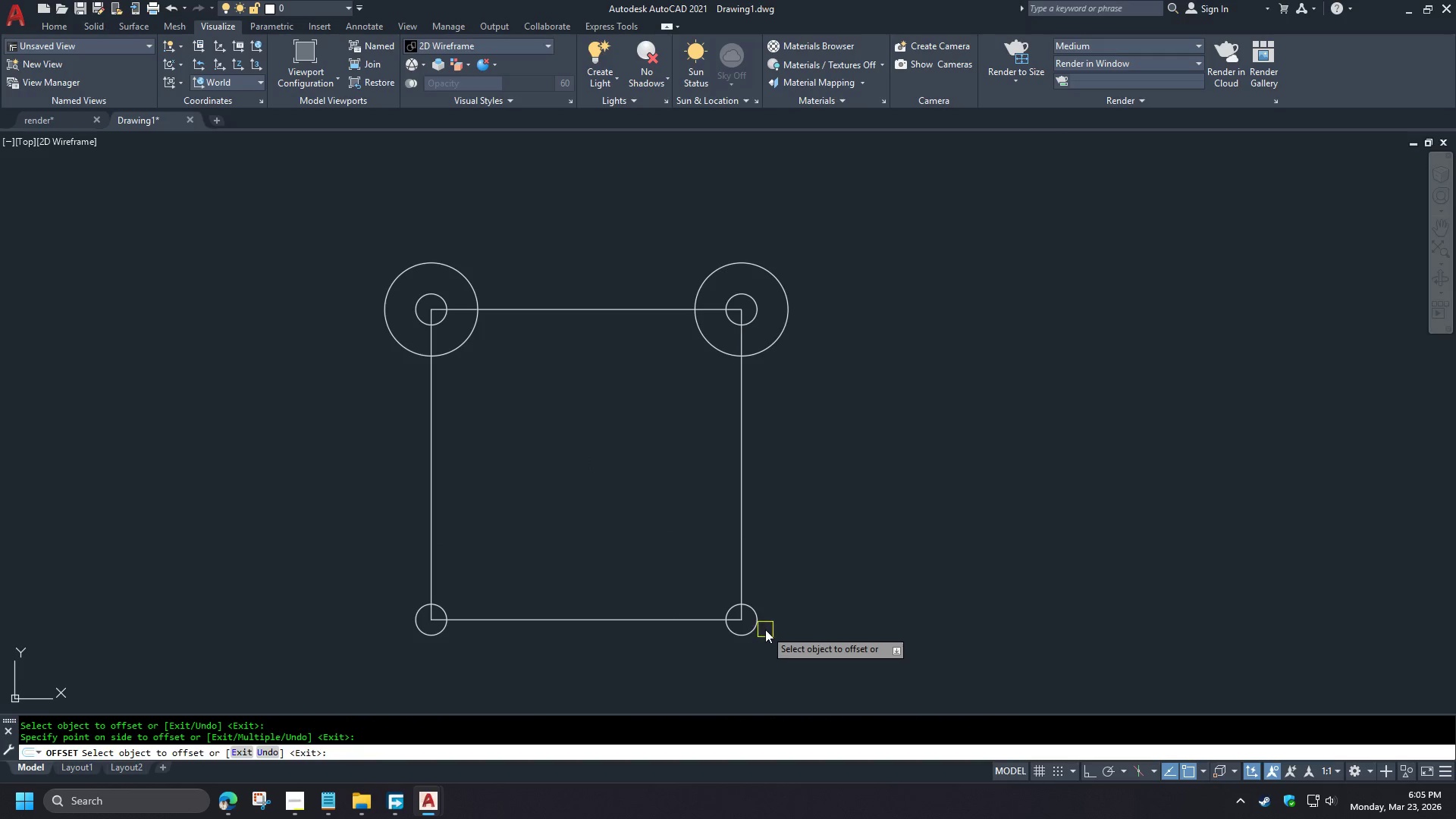 
left_click_drag(start_coordinate=[757, 629], to_coordinate=[763, 636])
 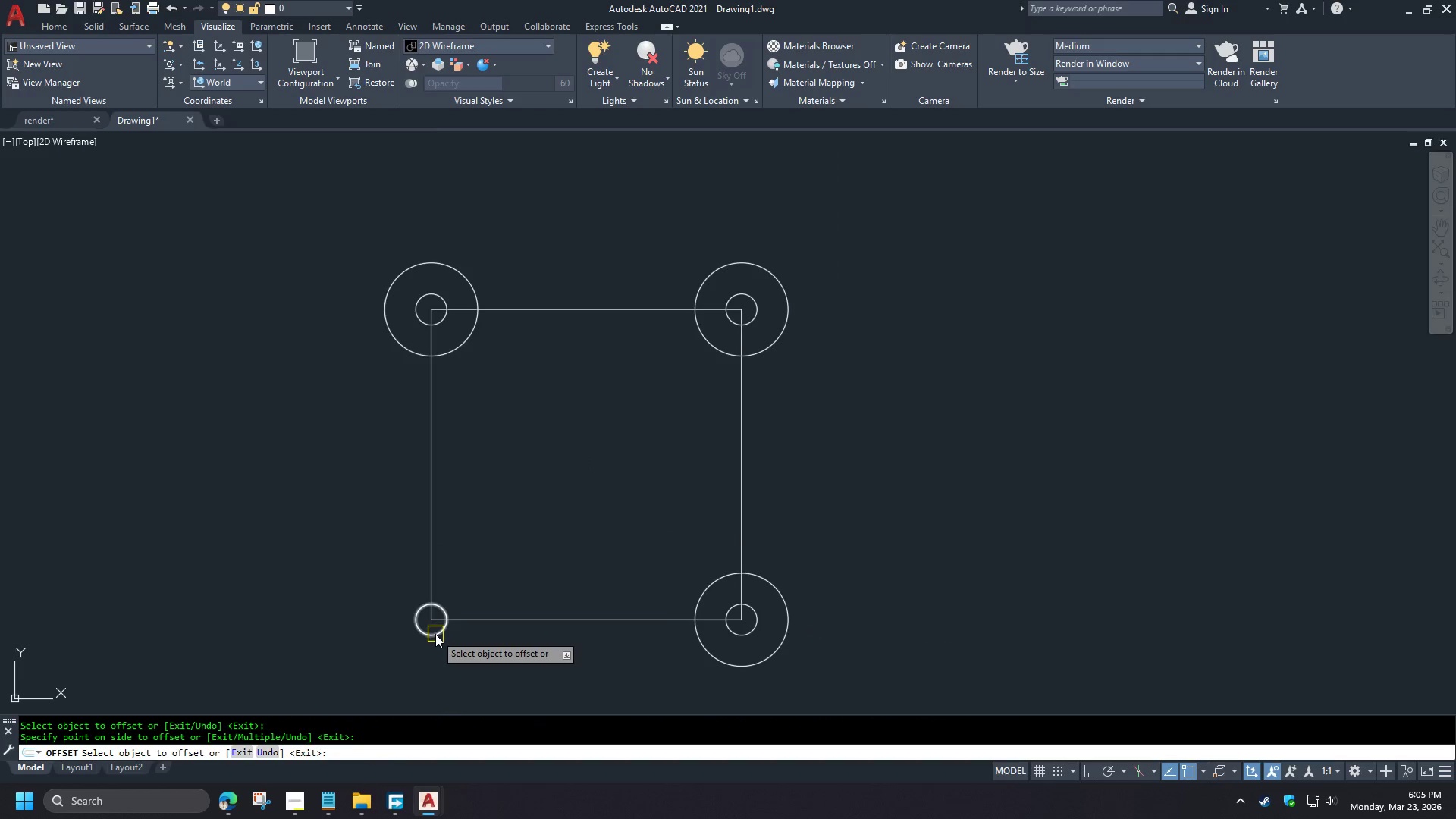 
left_click_drag(start_coordinate=[451, 655], to_coordinate=[453, 659])
 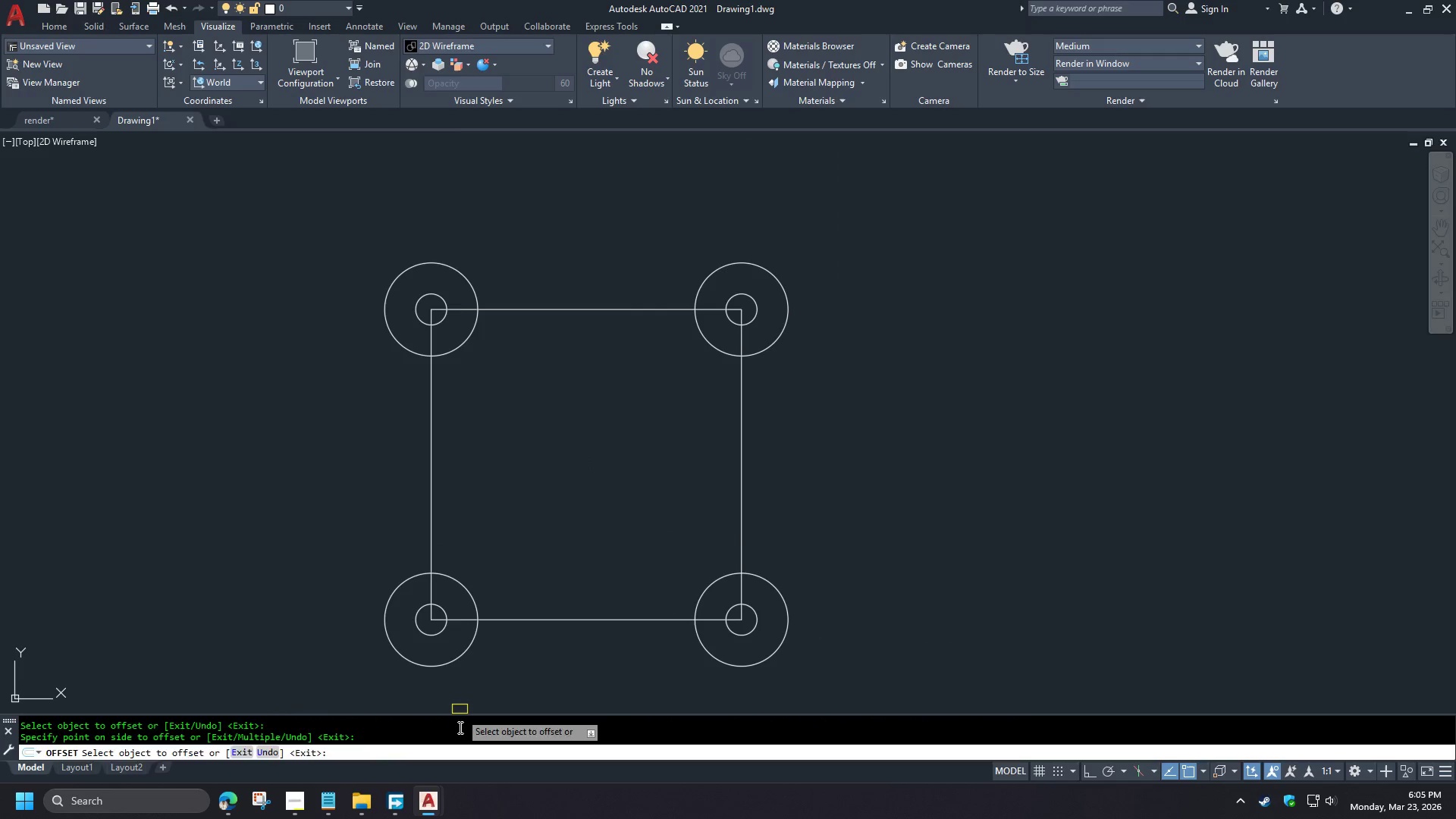 
key(Space)
 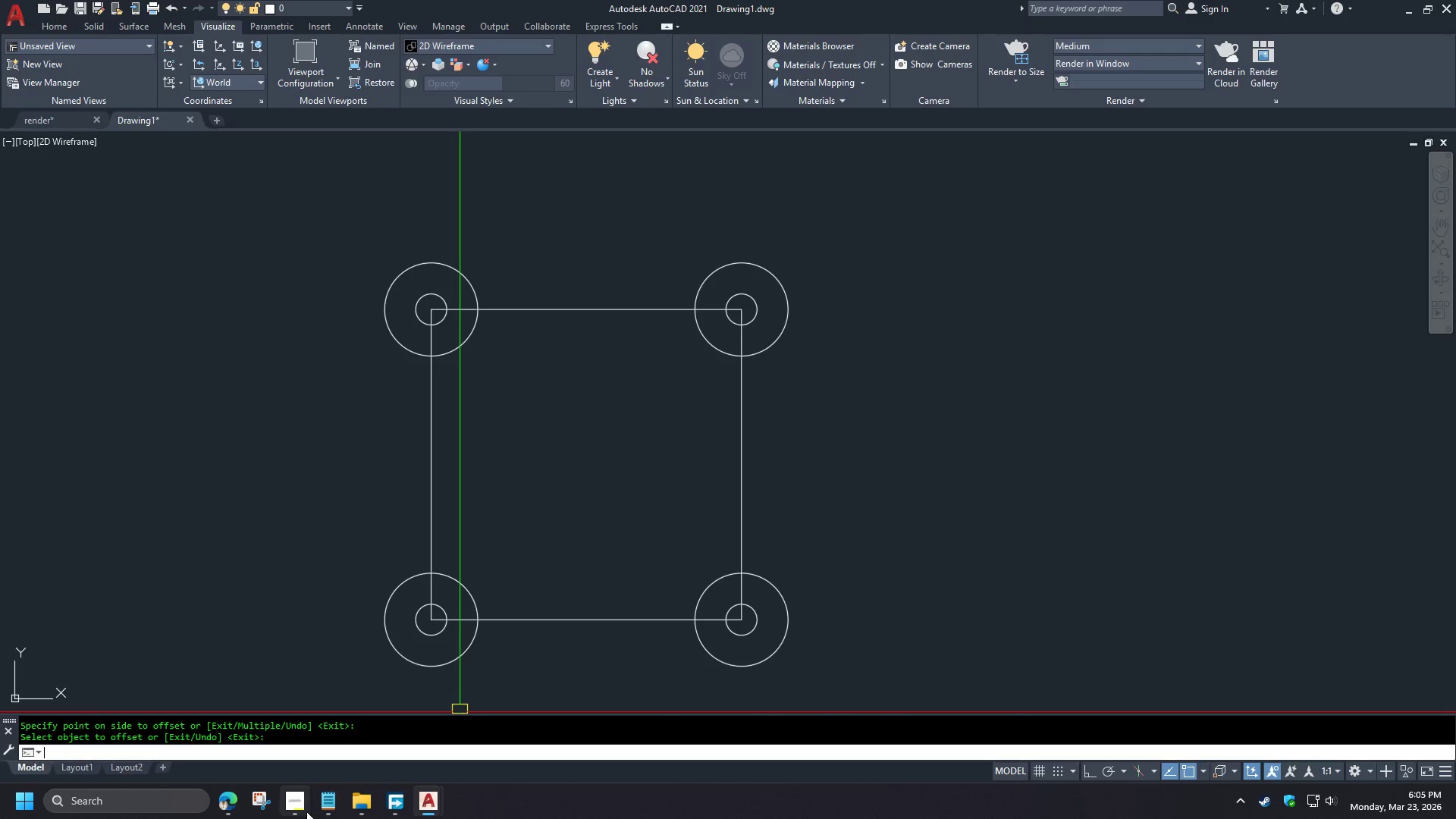 
left_click([292, 813])